 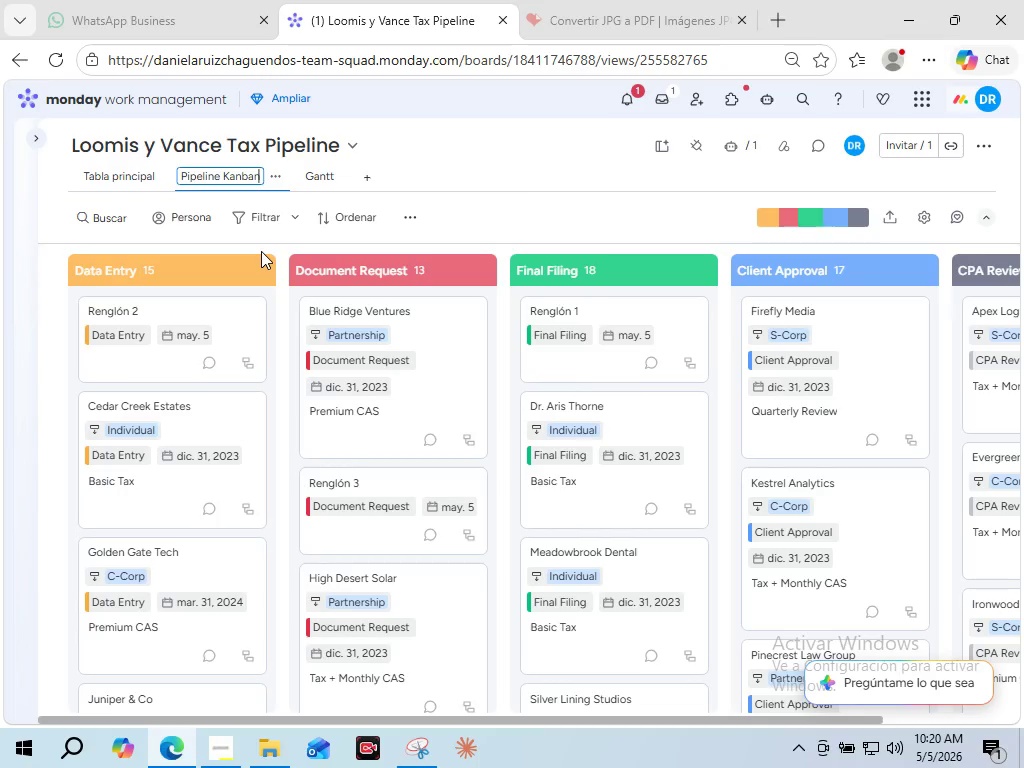 
key(ArrowRight)
 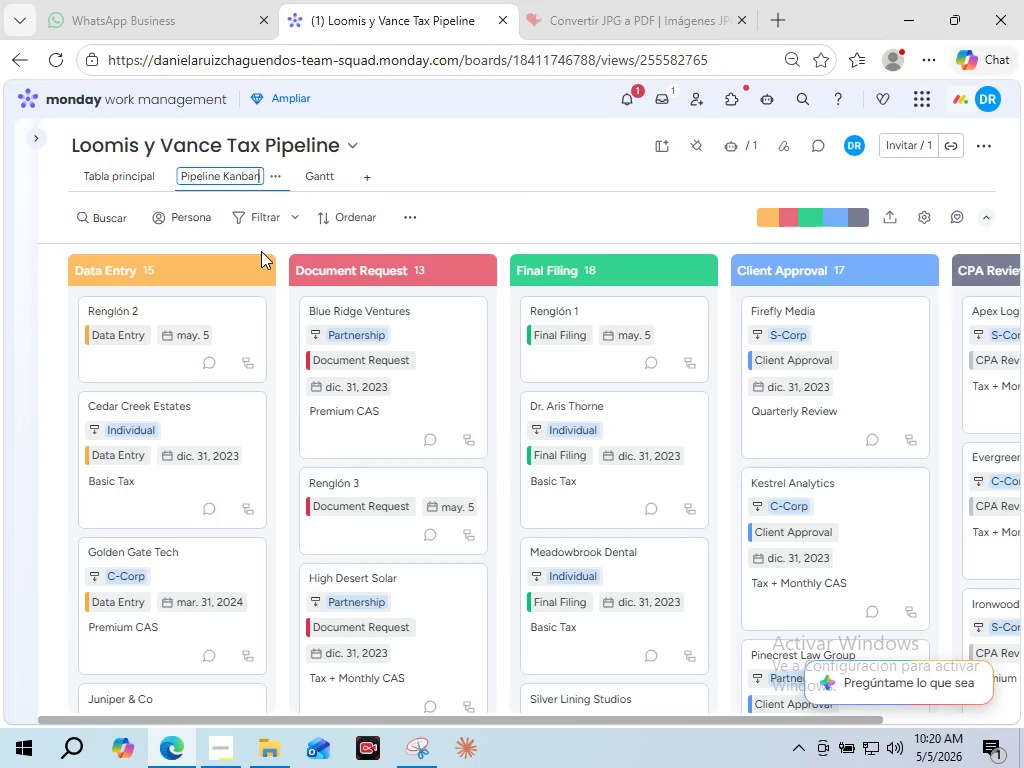 
key(ArrowRight)
 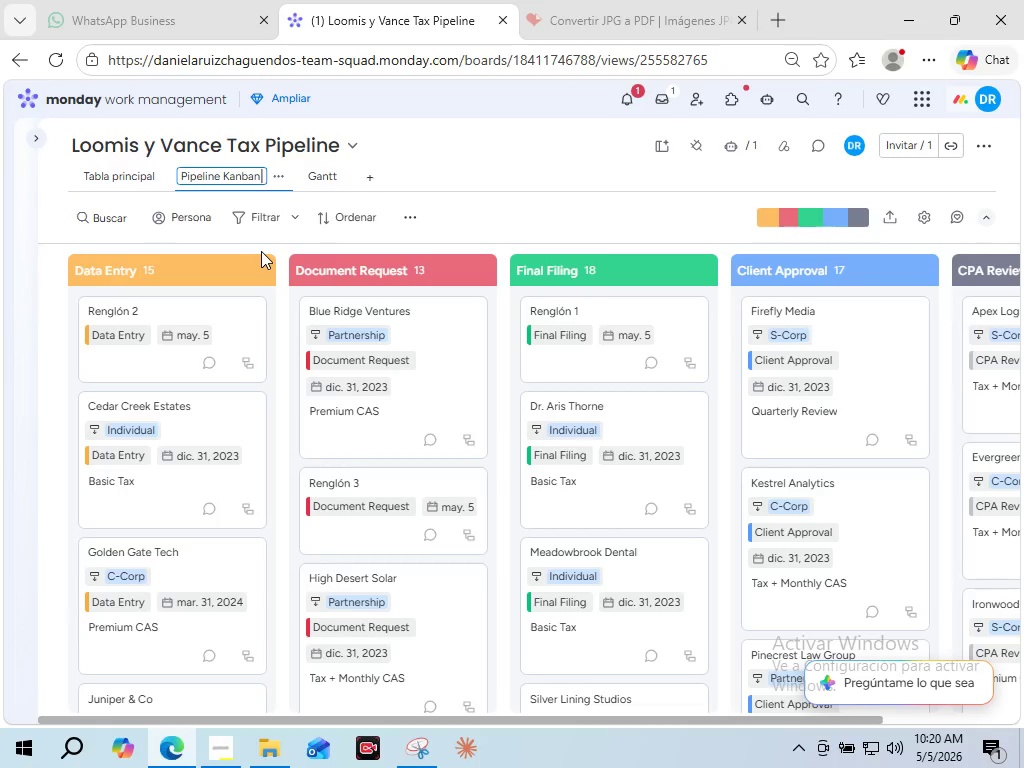 
type( View)
 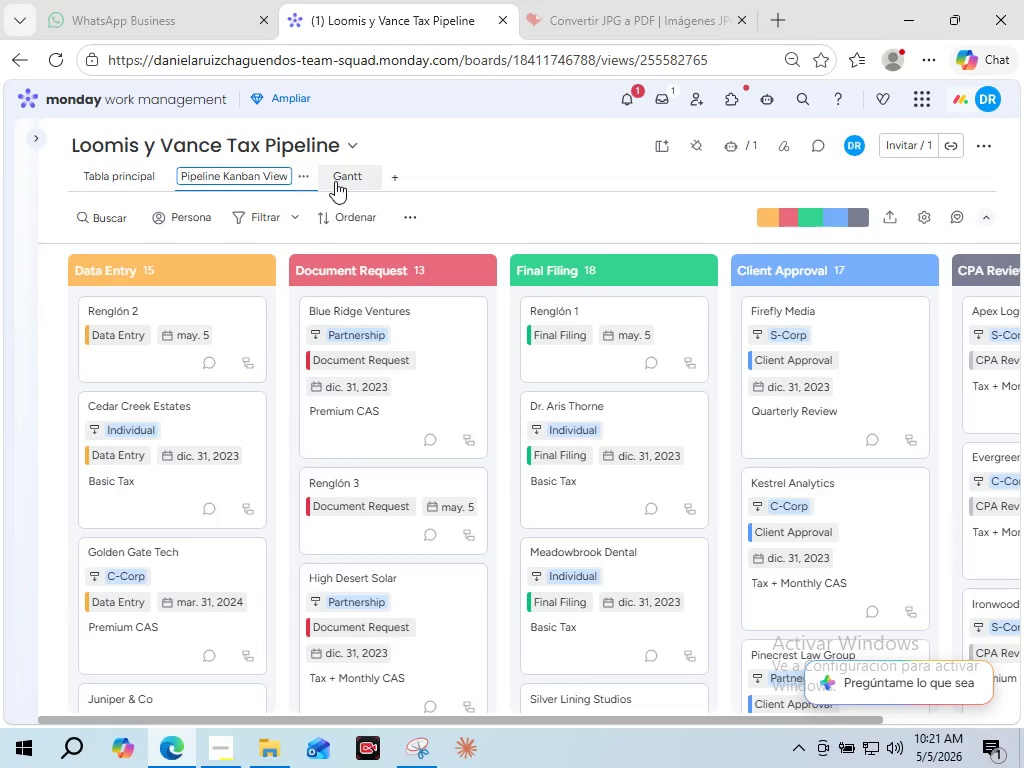 
wait(7.77)
 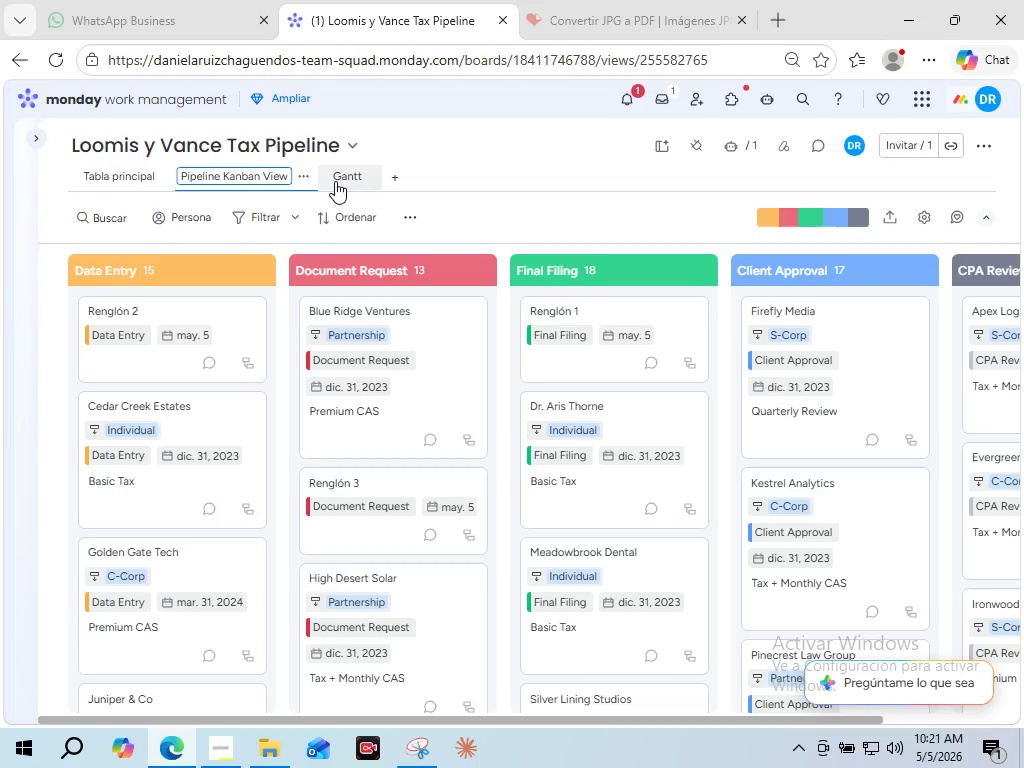 
left_click([335, 181])
 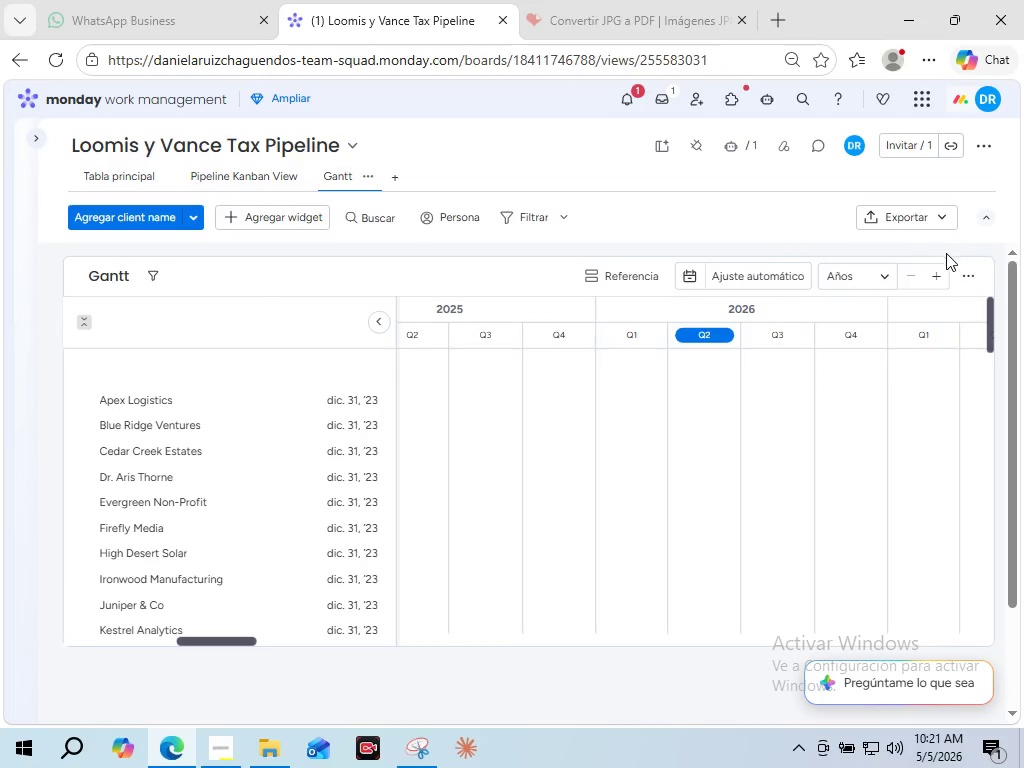 
left_click([962, 276])
 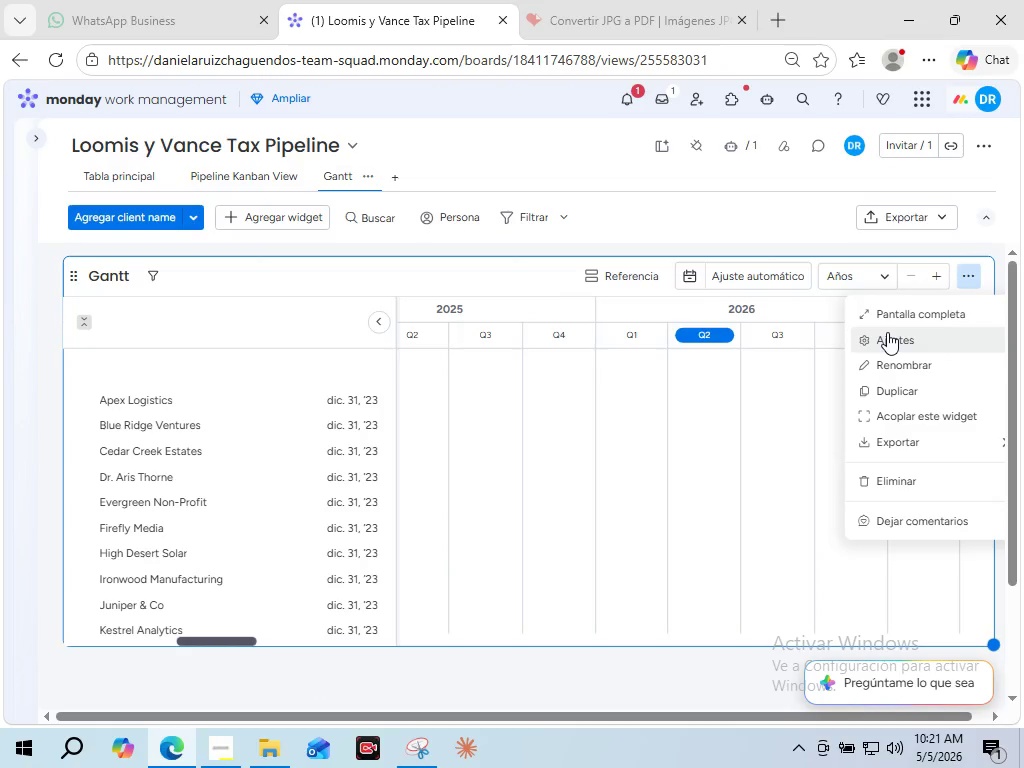 
left_click([887, 332])
 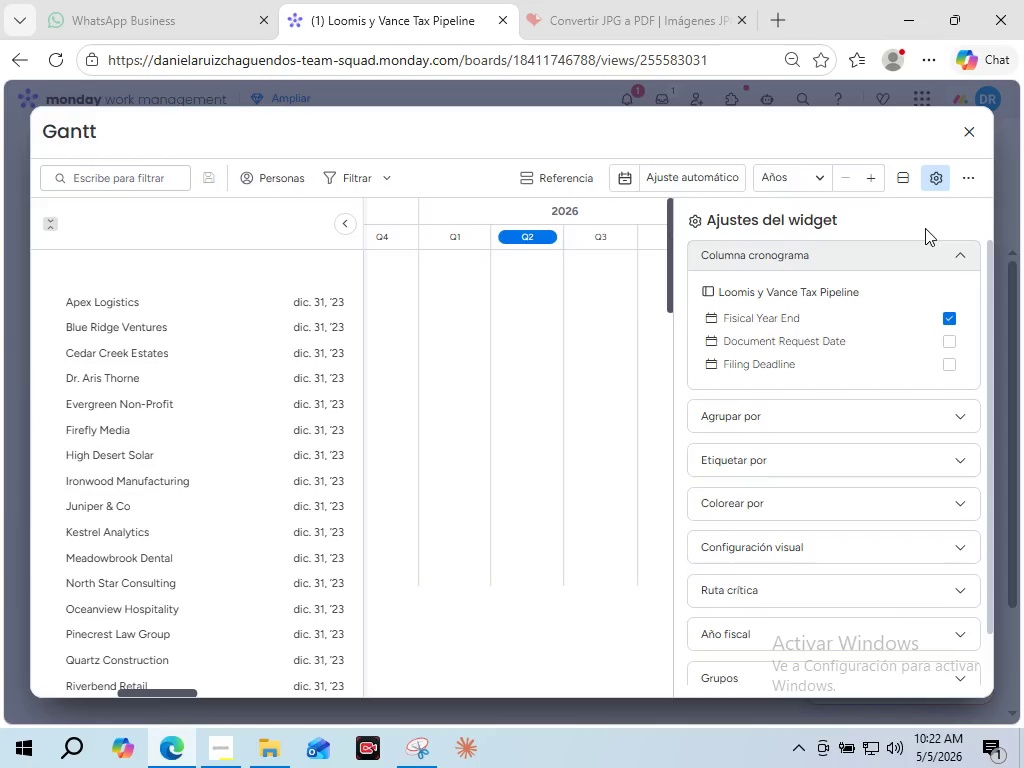 
wait(57.92)
 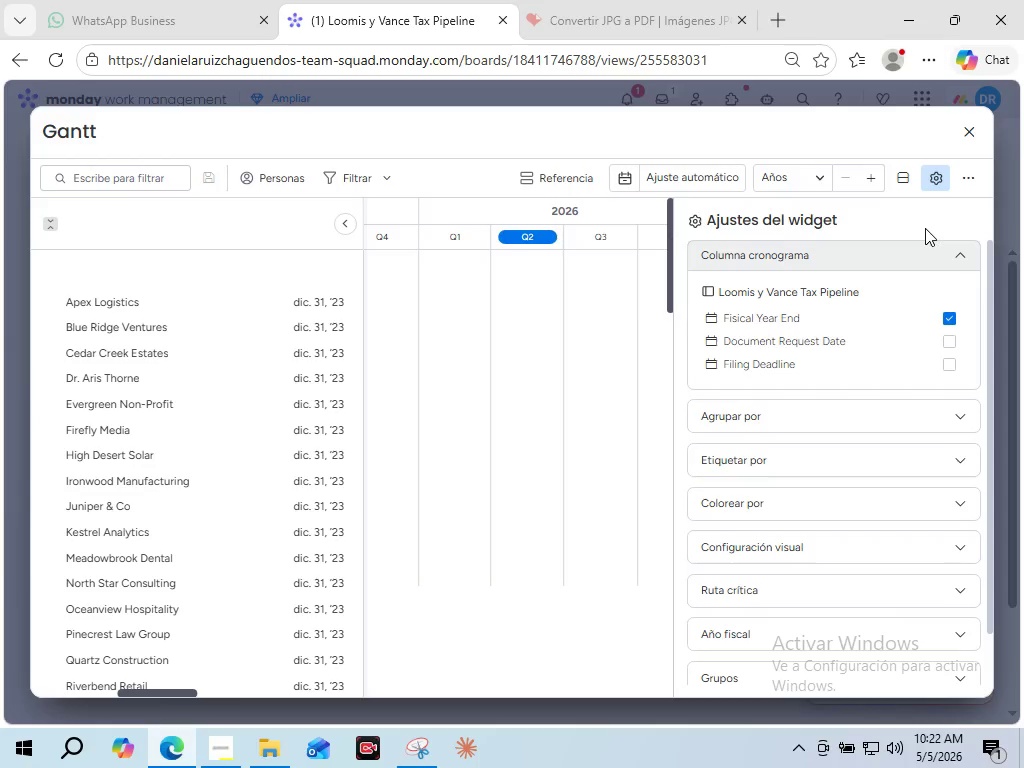 
left_click([953, 322])
 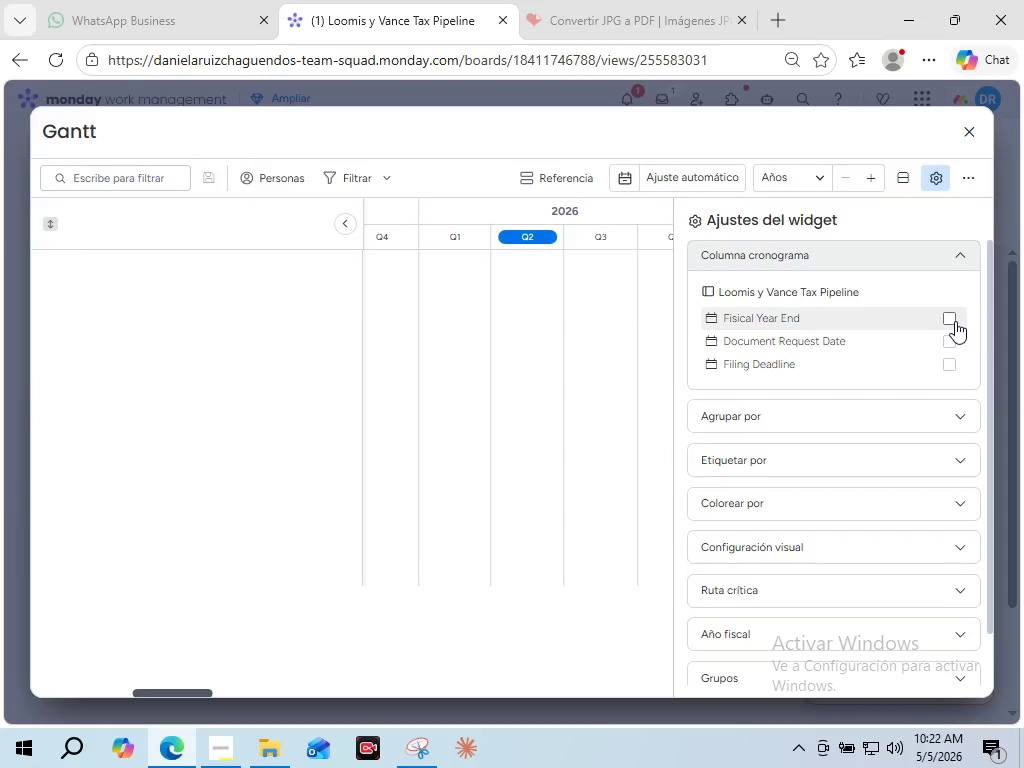 
wait(6.7)
 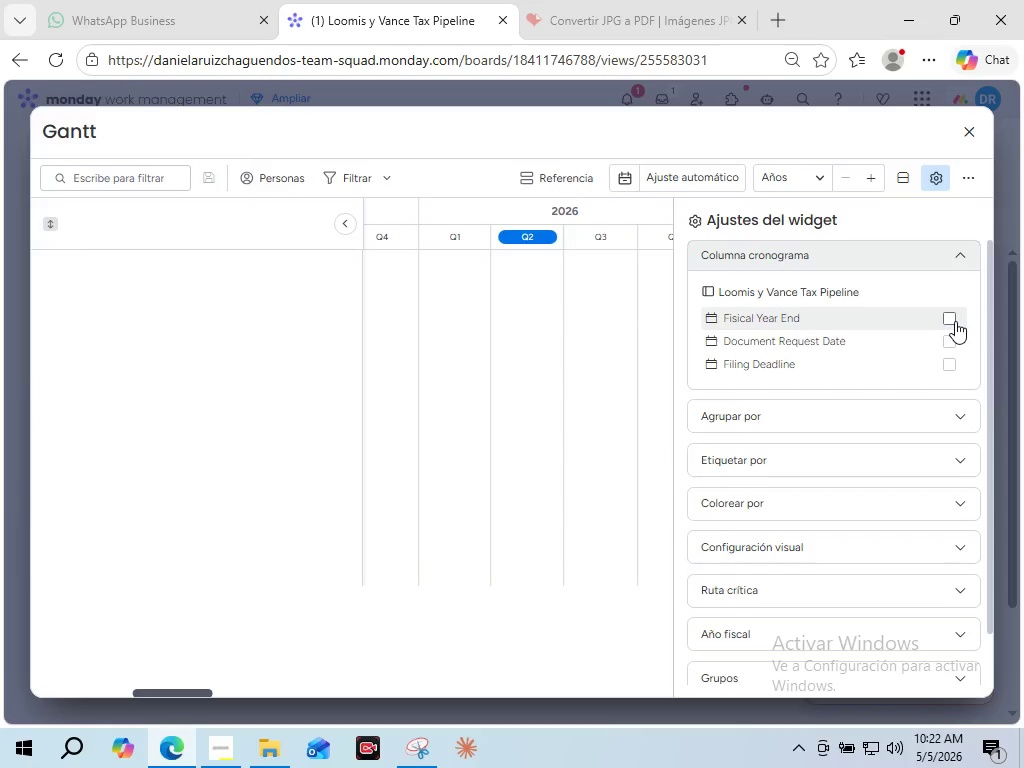 
left_click([950, 347])
 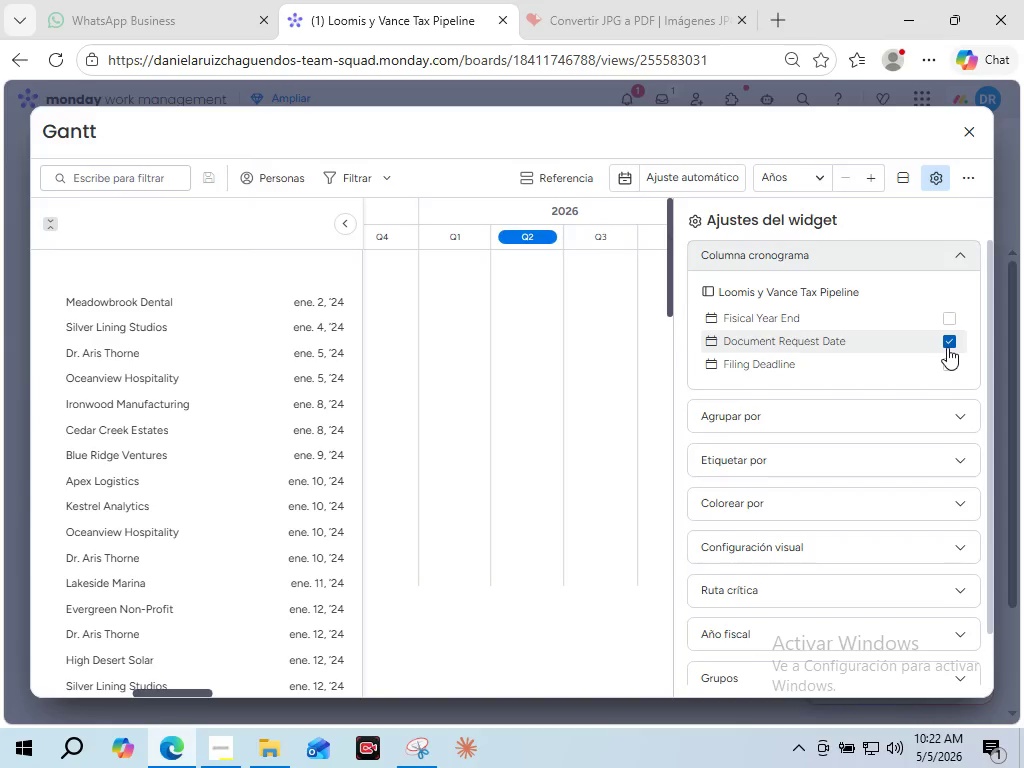 
wait(5.36)
 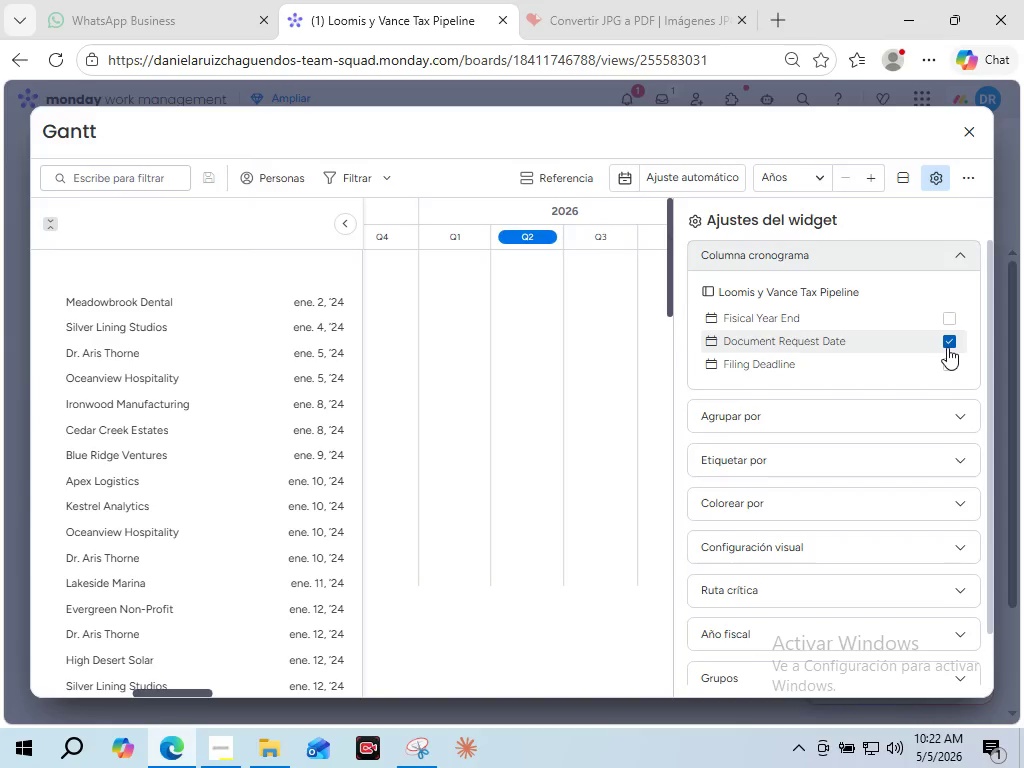 
left_click([952, 365])
 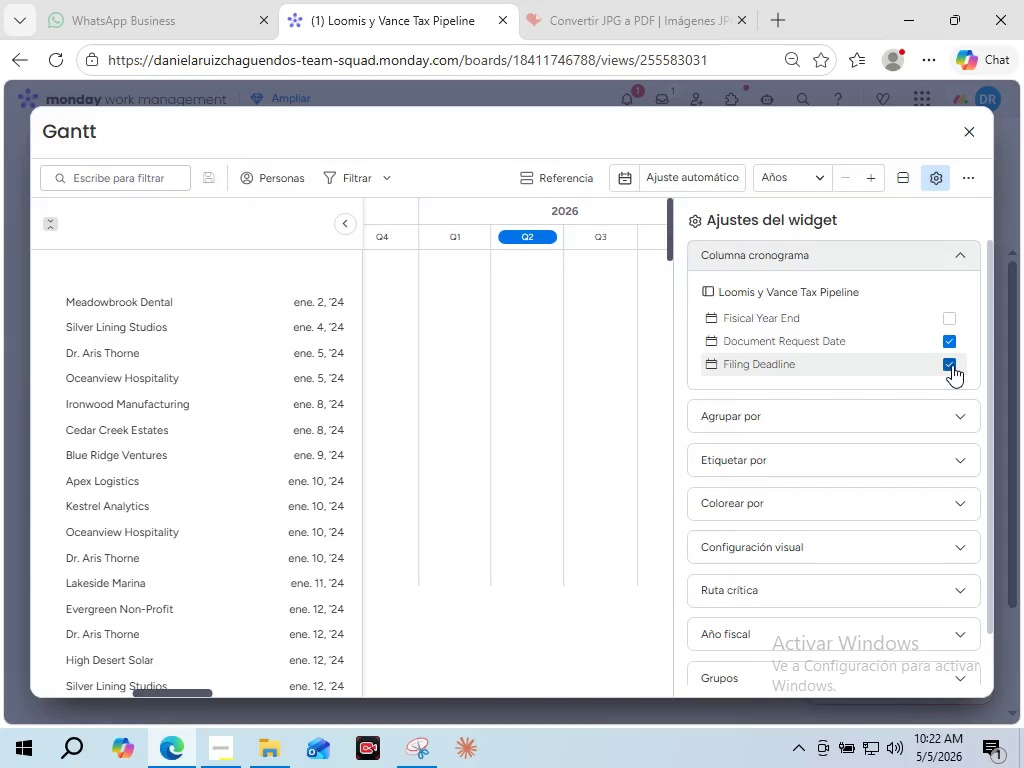 
wait(13.16)
 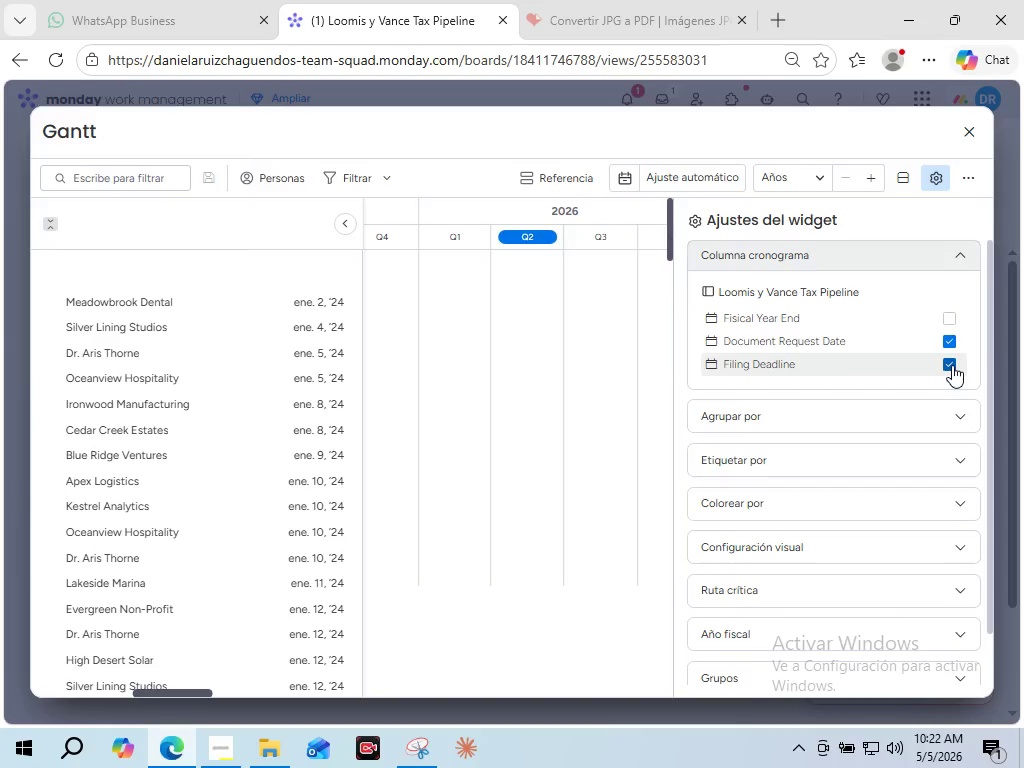 
left_click([938, 177])
 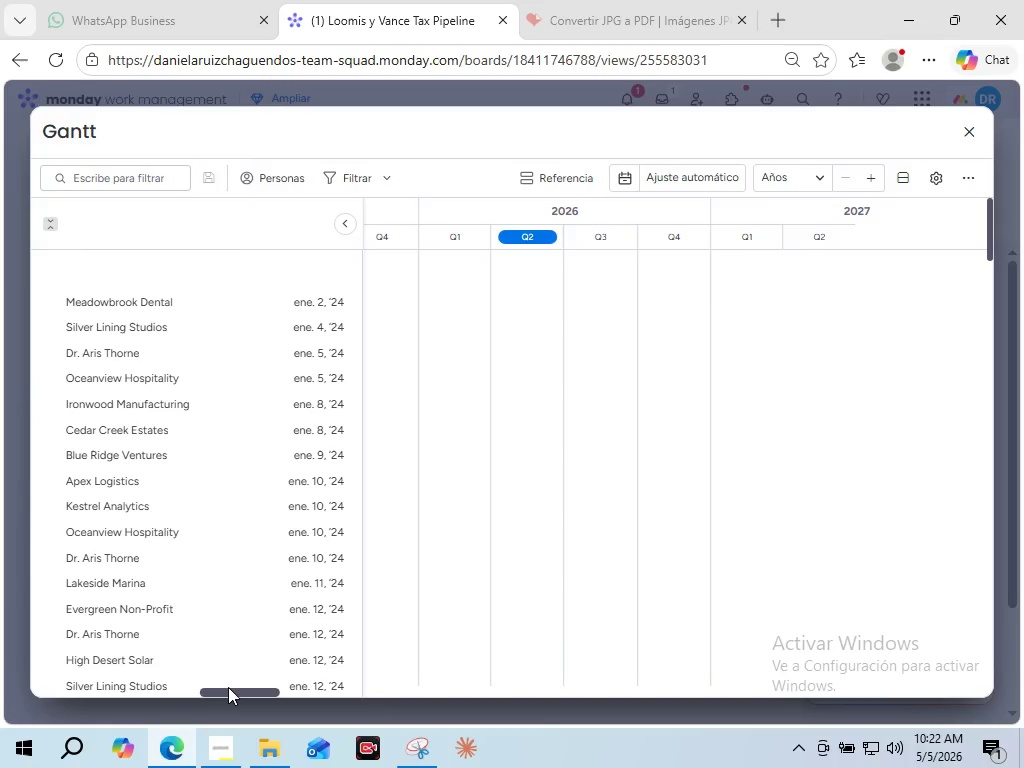 
left_click_drag(start_coordinate=[232, 692], to_coordinate=[106, 700])
 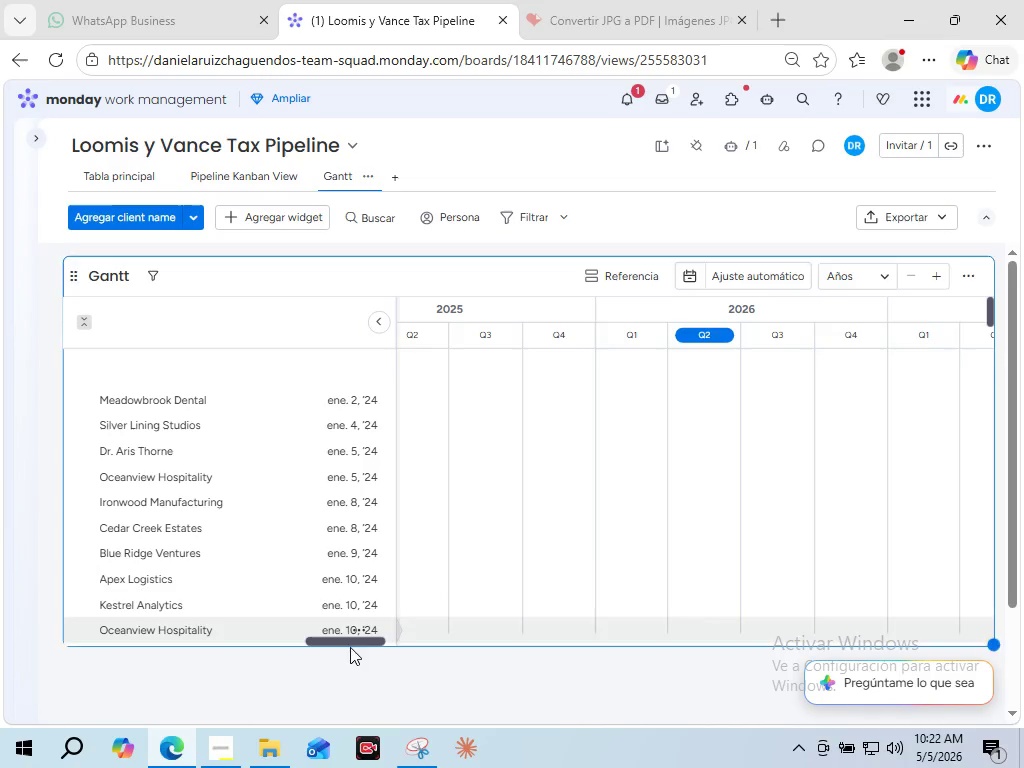 
left_click_drag(start_coordinate=[331, 641], to_coordinate=[263, 627])
 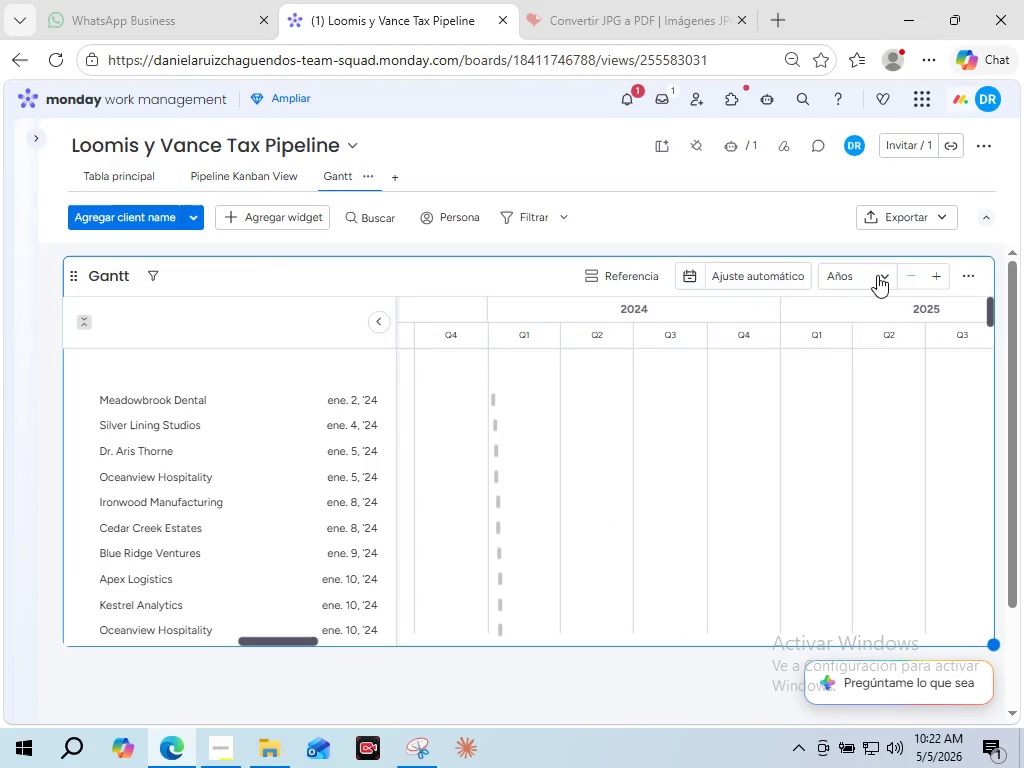 
left_click([877, 275])
 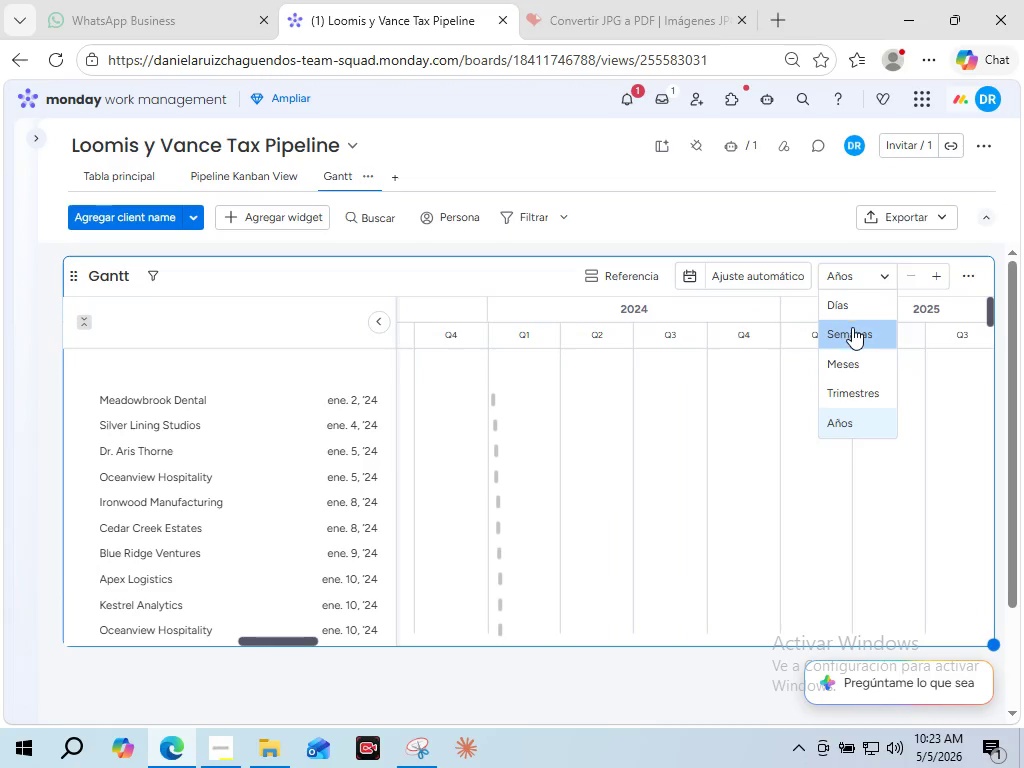 
left_click([851, 328])
 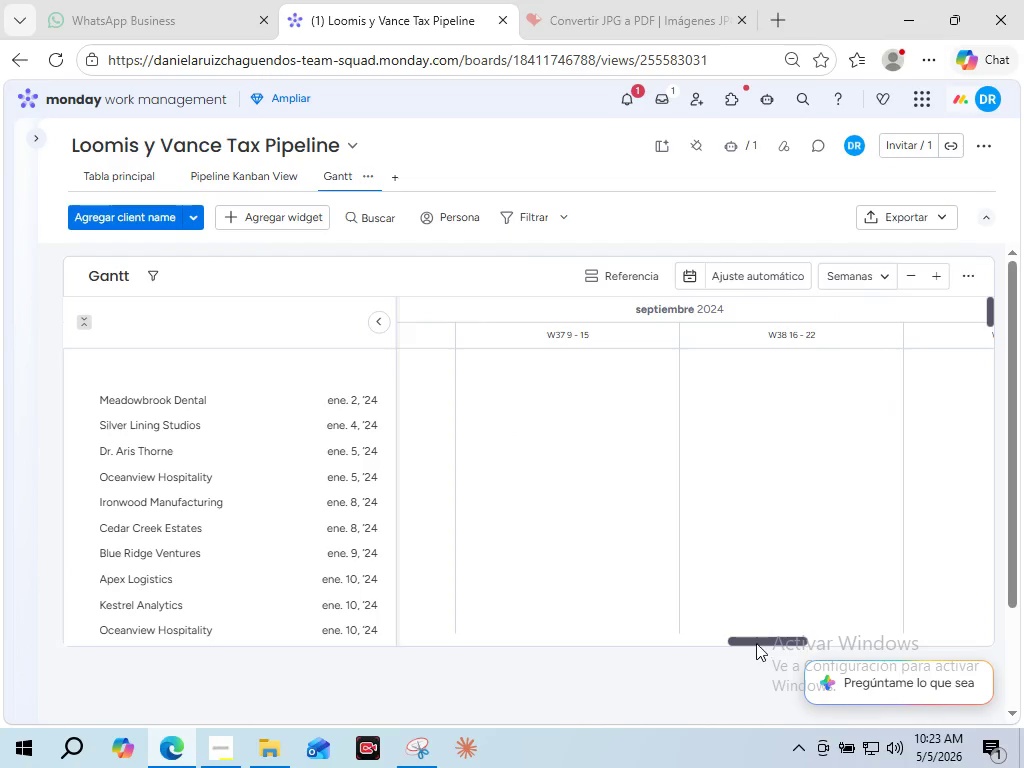 
left_click_drag(start_coordinate=[756, 643], to_coordinate=[57, 616])
 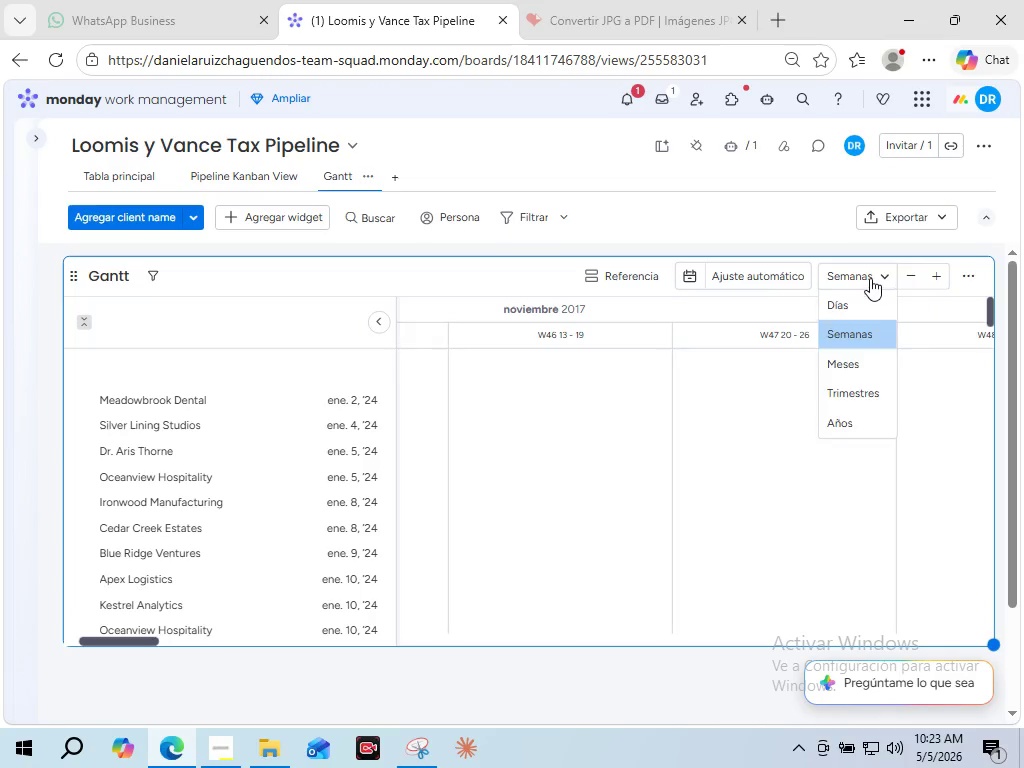 
left_click([870, 278])
 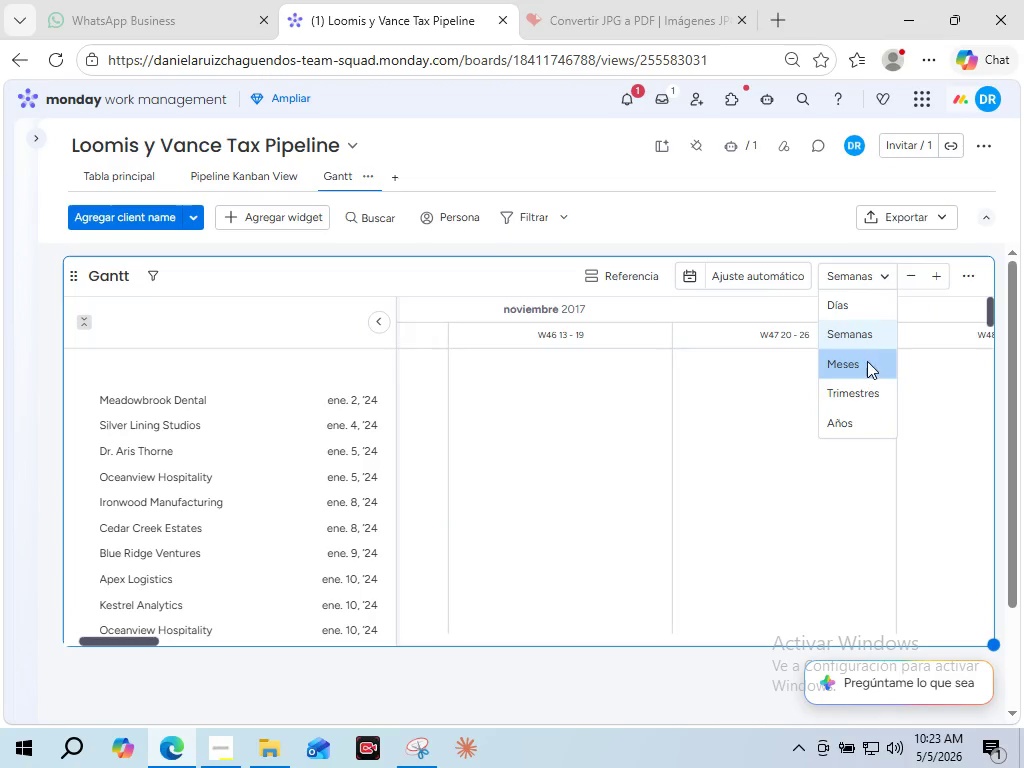 
left_click([867, 361])
 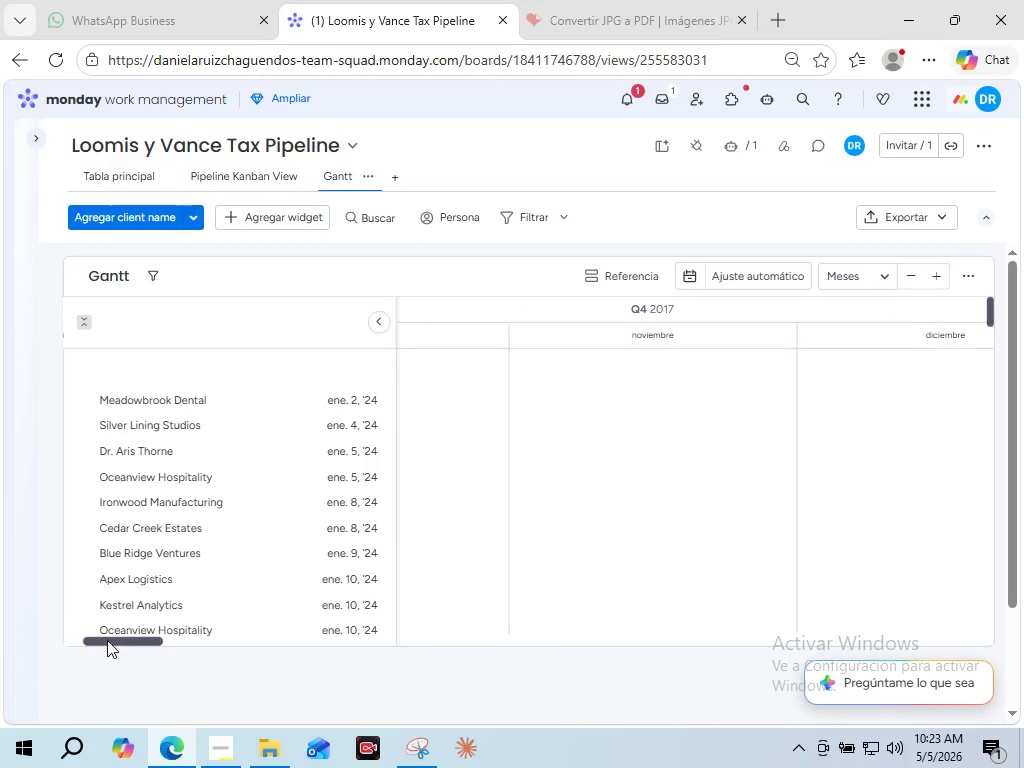 
left_click_drag(start_coordinate=[112, 637], to_coordinate=[0, 642])
 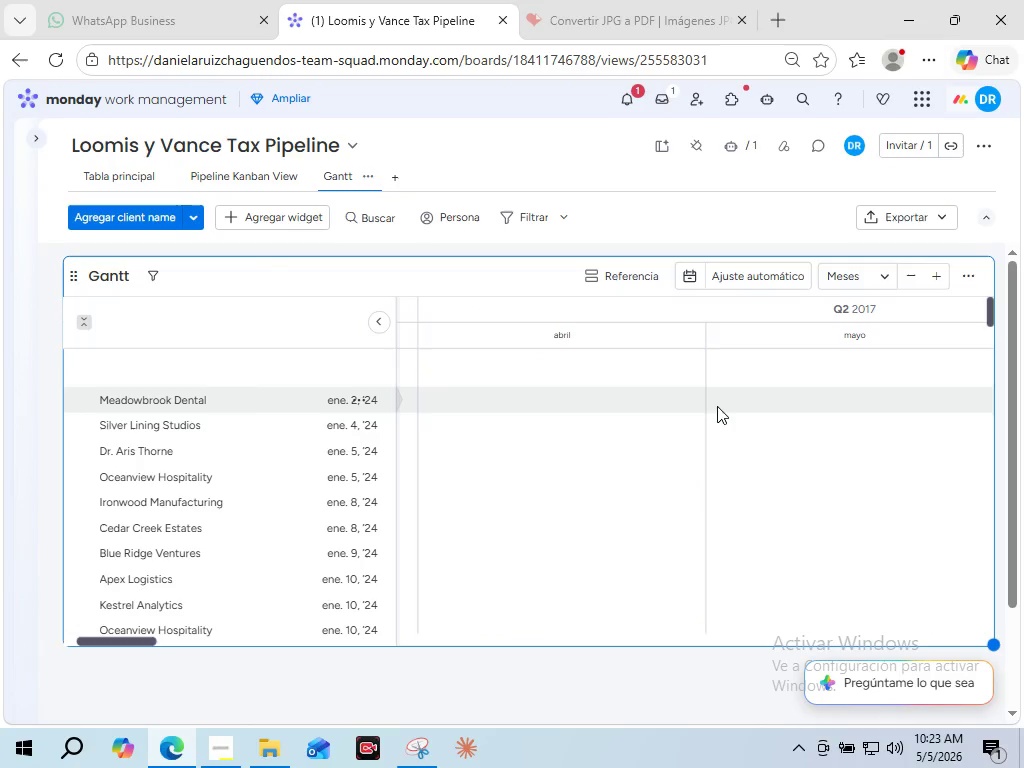 
scroll: coordinate [717, 406], scroll_direction: up, amount: 3.0
 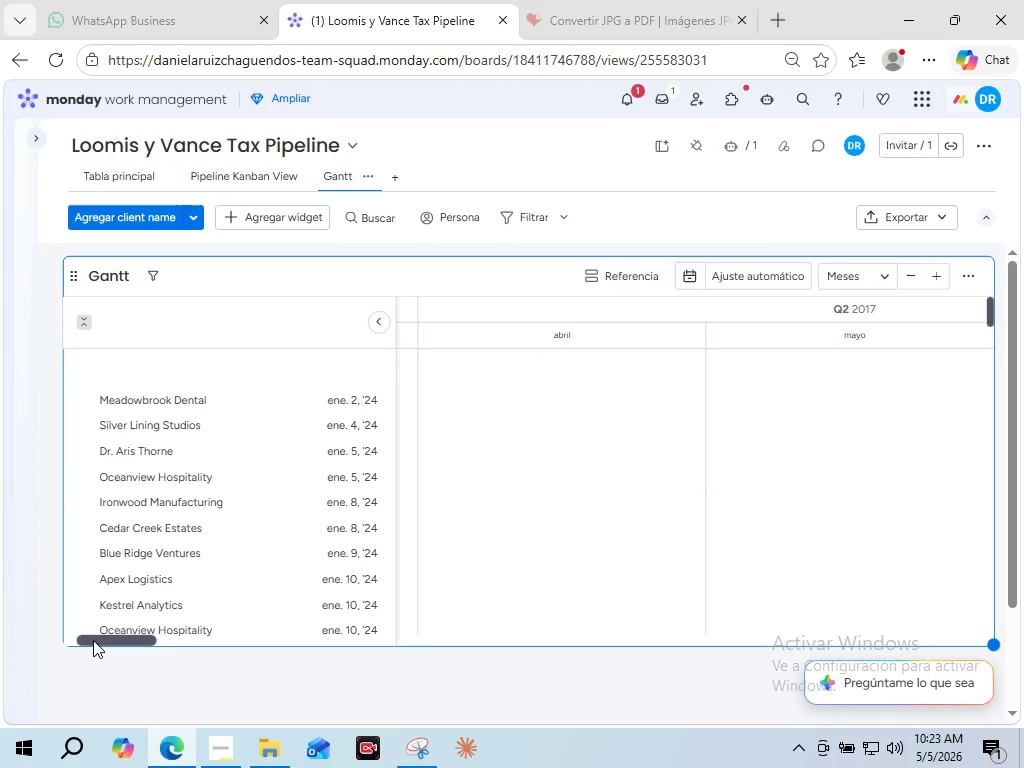 
left_click_drag(start_coordinate=[93, 640], to_coordinate=[688, 657])
 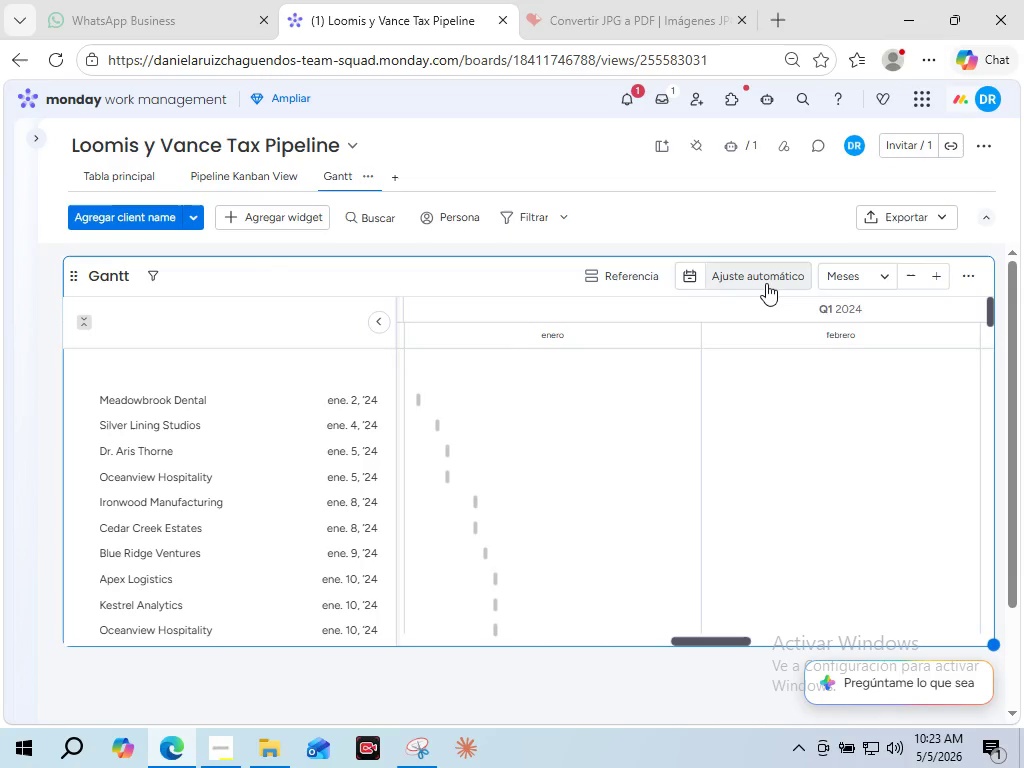 
mouse_move([701, 281])
 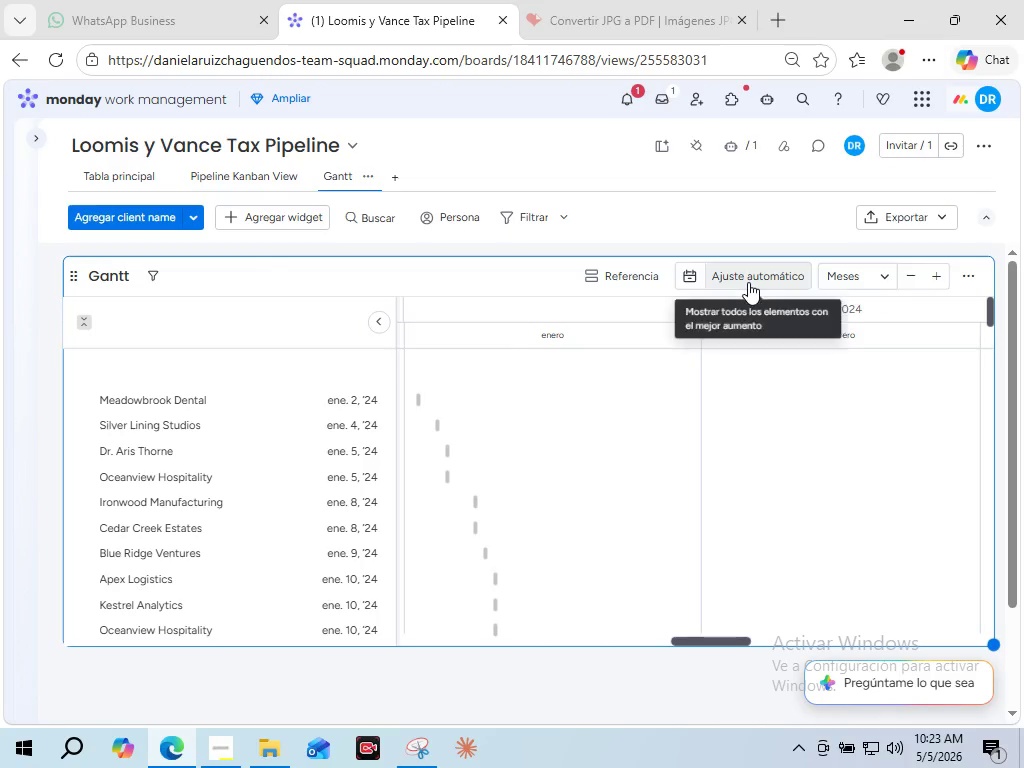 
mouse_move([767, 281])
 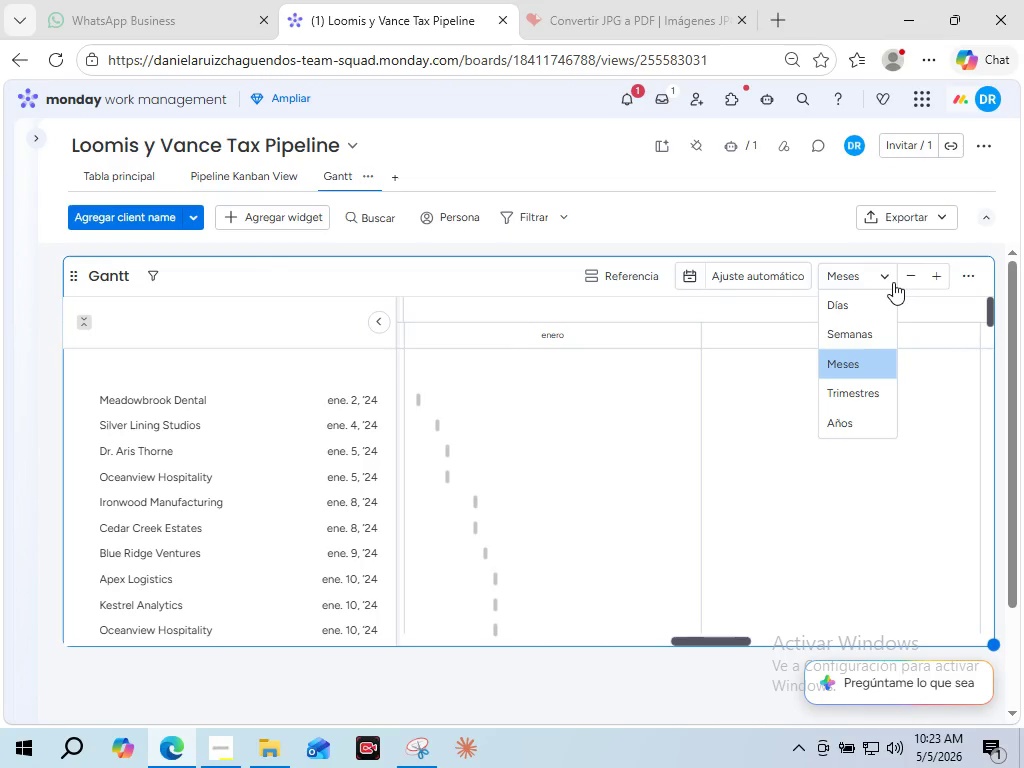 
left_click([893, 282])
 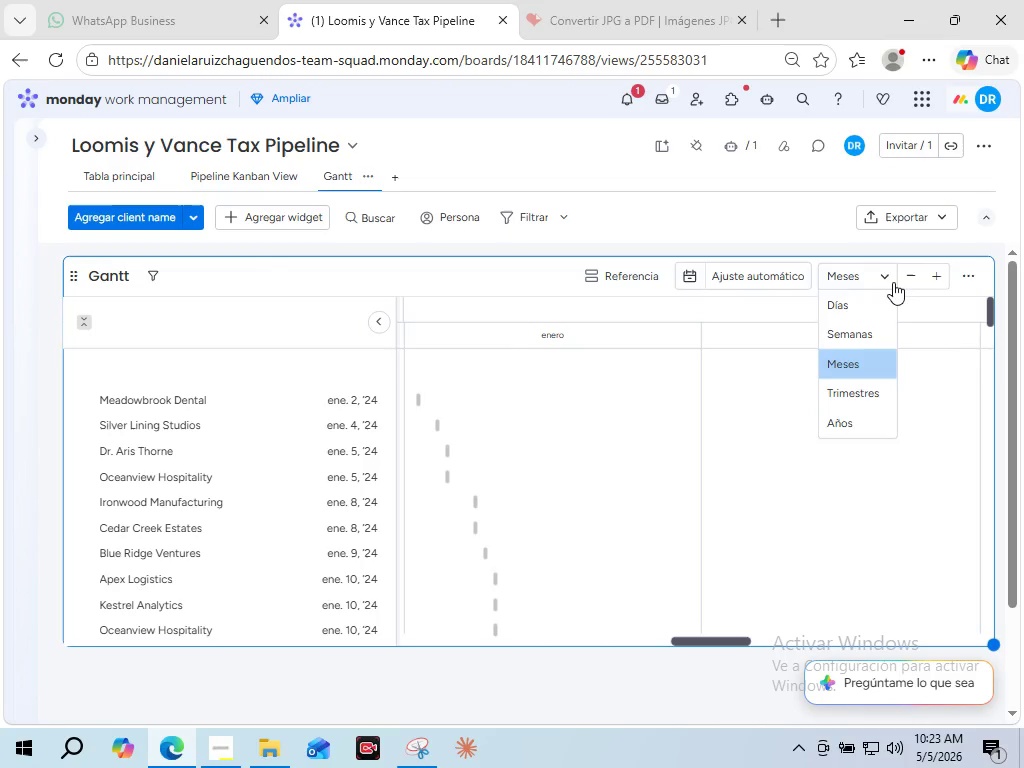 
left_click([893, 282])
 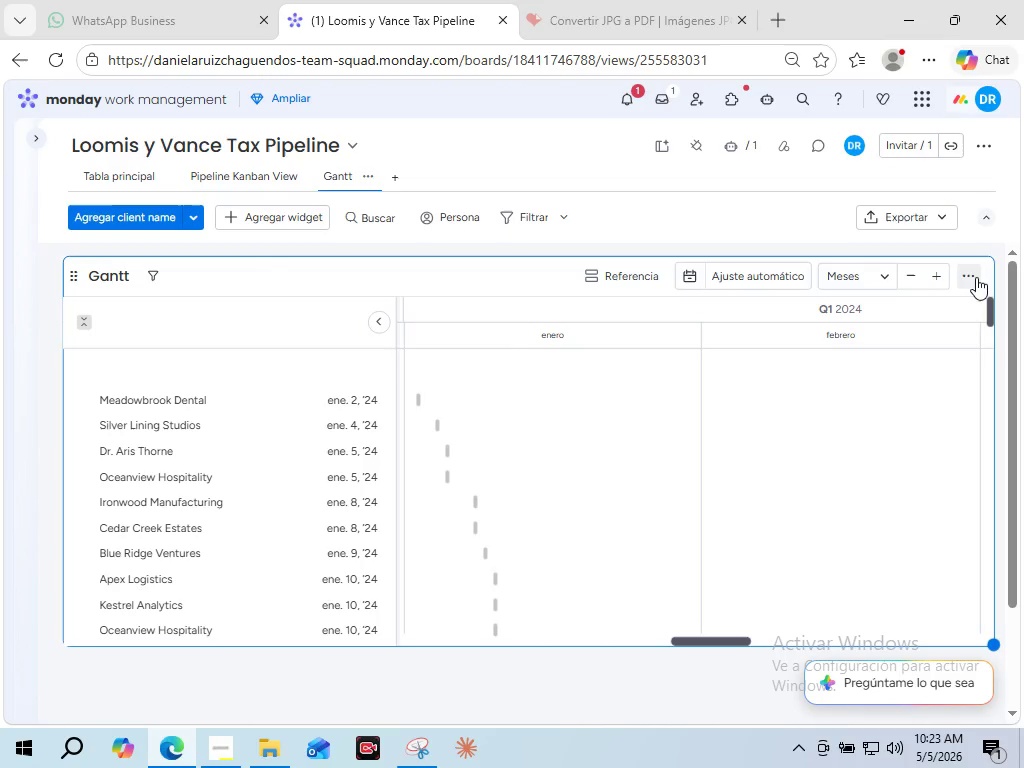 
left_click([976, 277])
 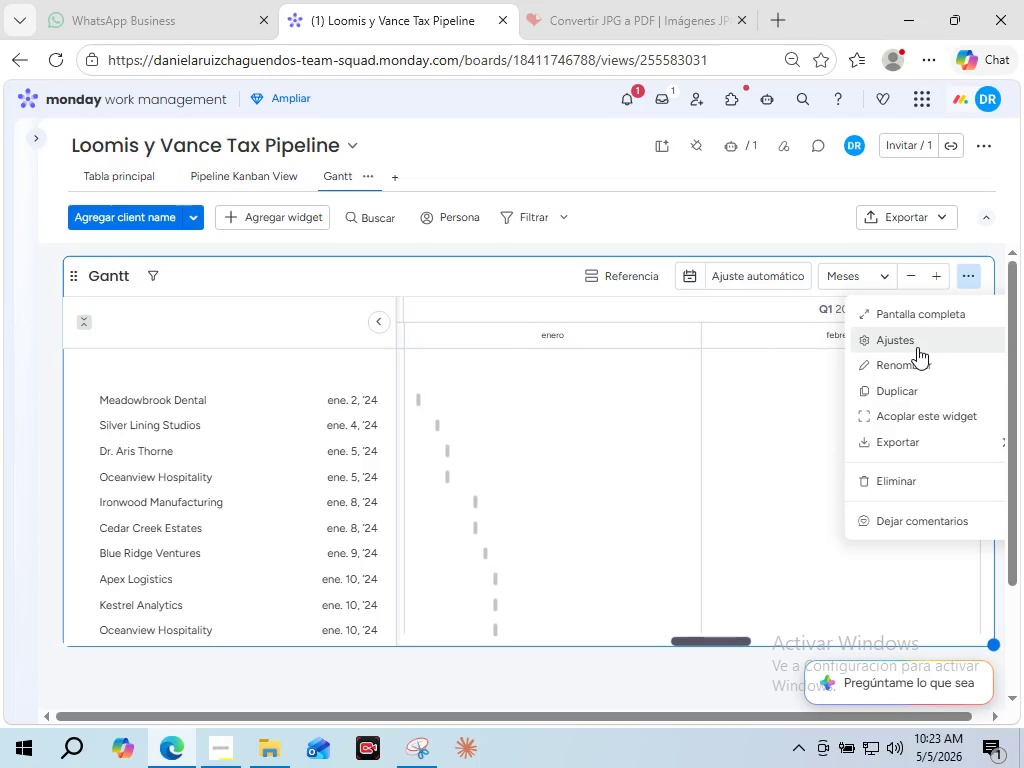 
wait(8.59)
 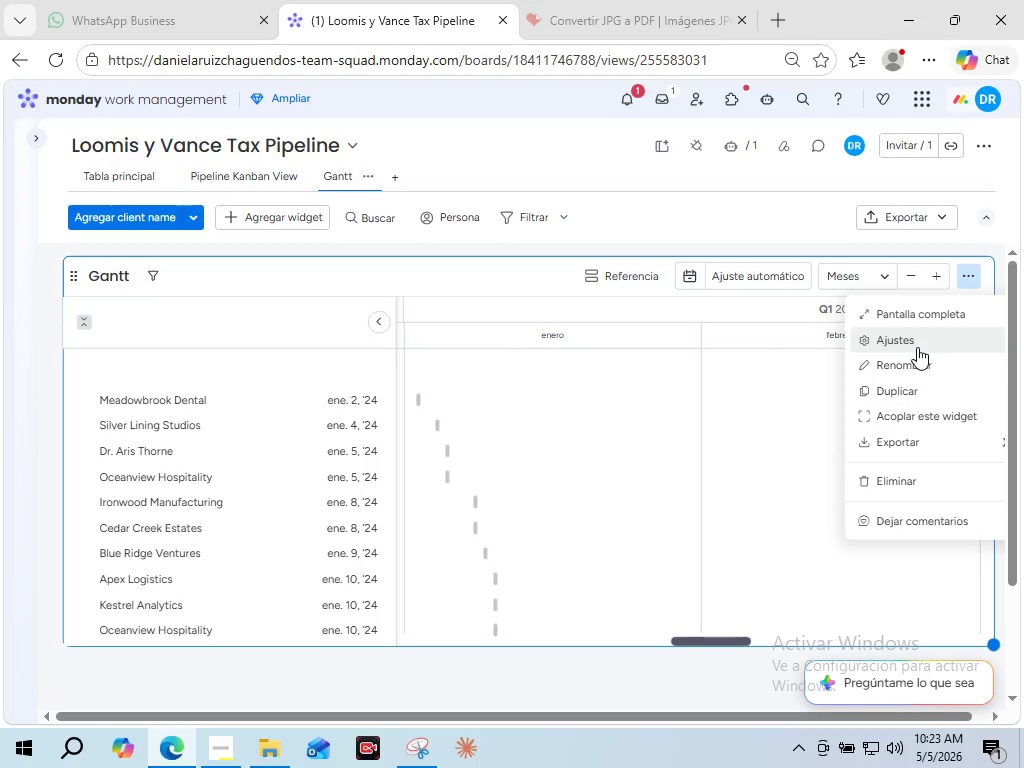 
left_click([917, 347])
 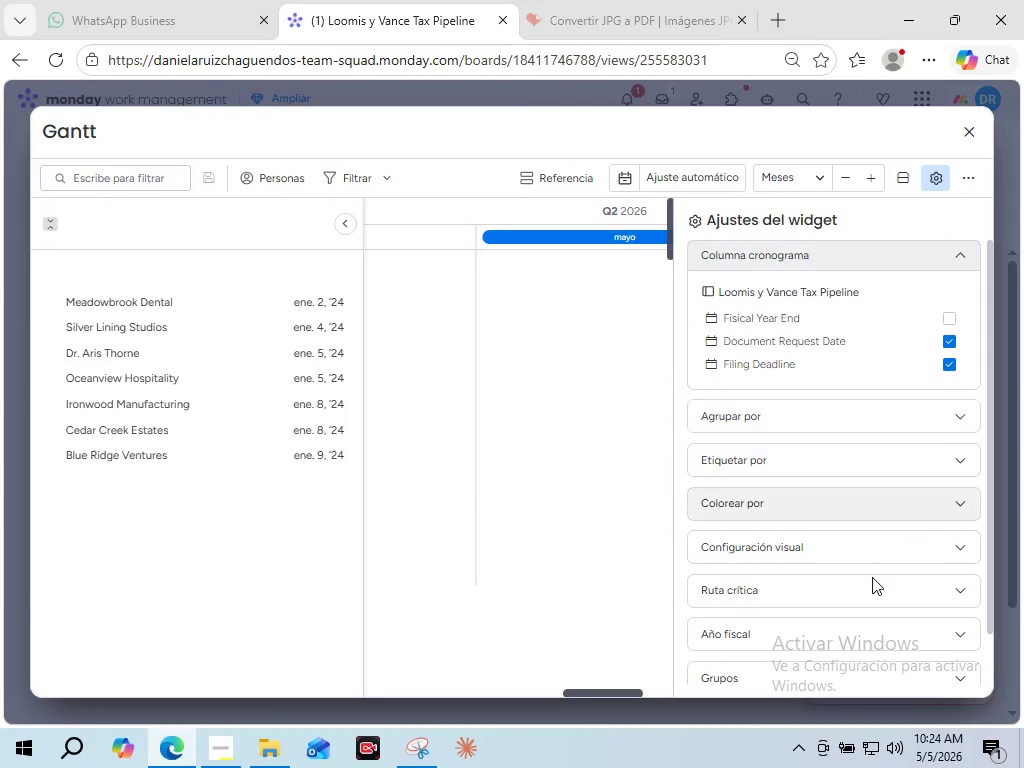 
scroll: coordinate [871, 617], scroll_direction: down, amount: 3.0
 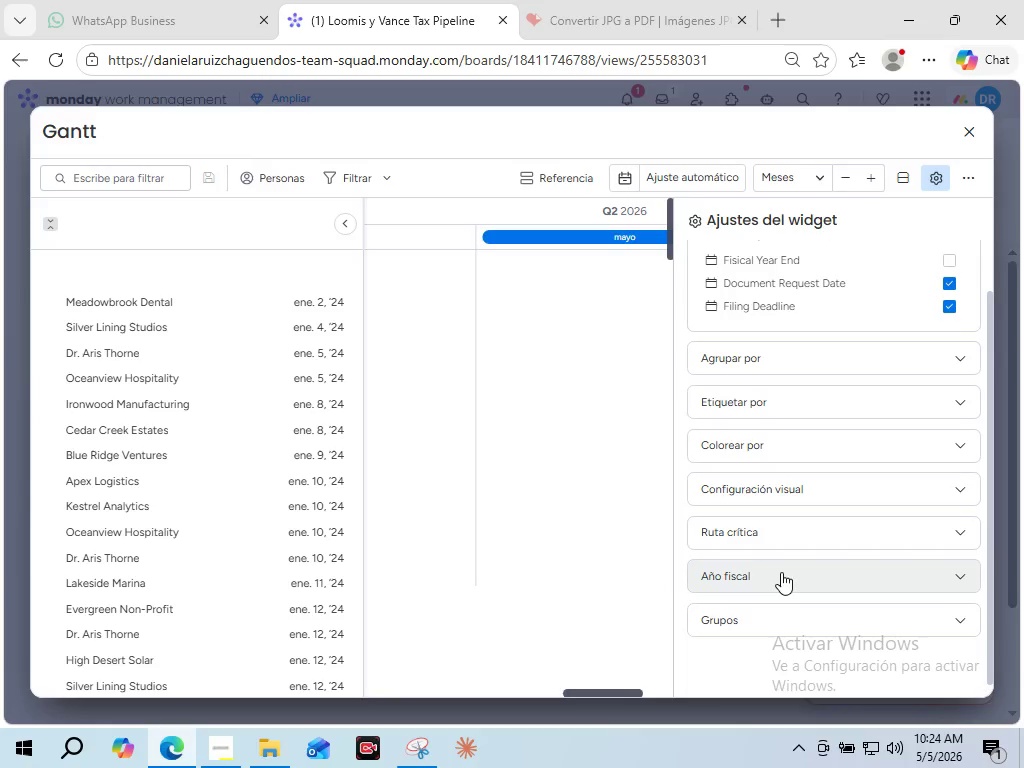 
left_click([781, 572])
 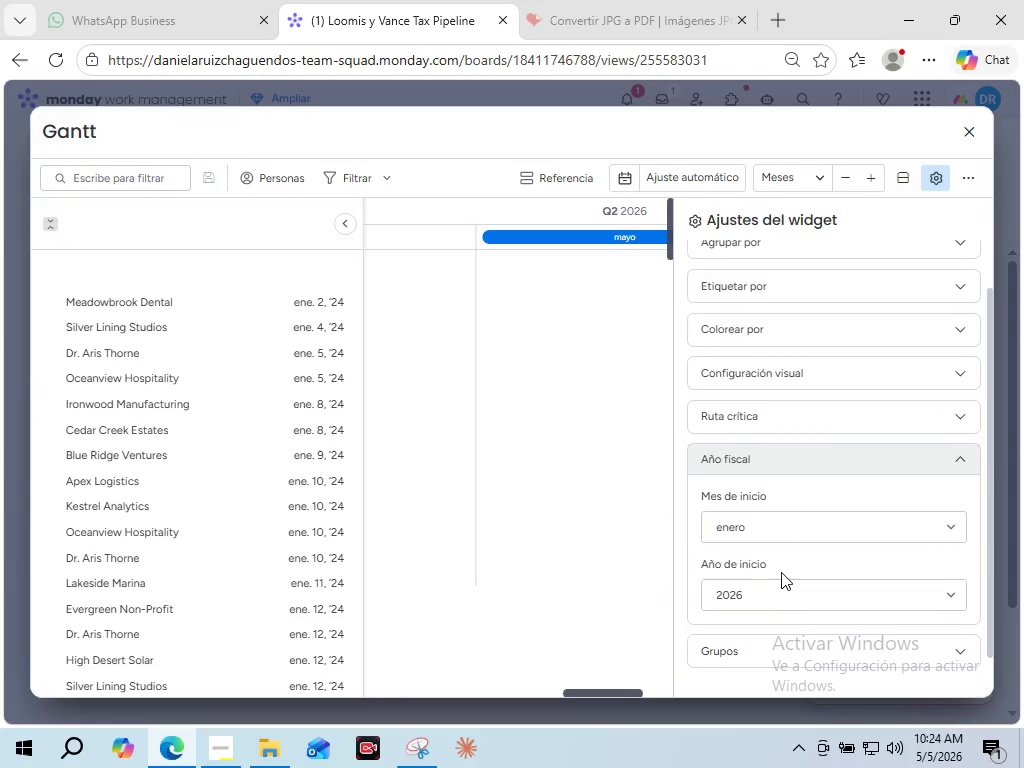 
scroll: coordinate [781, 572], scroll_direction: down, amount: 1.0
 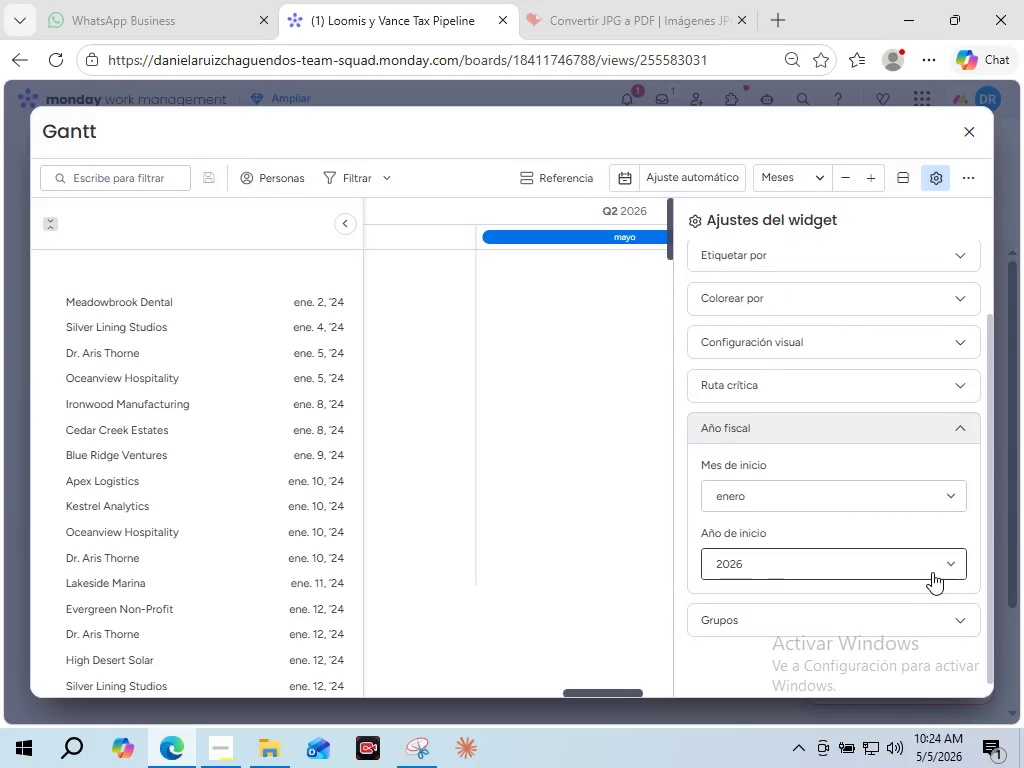 
left_click([936, 570])
 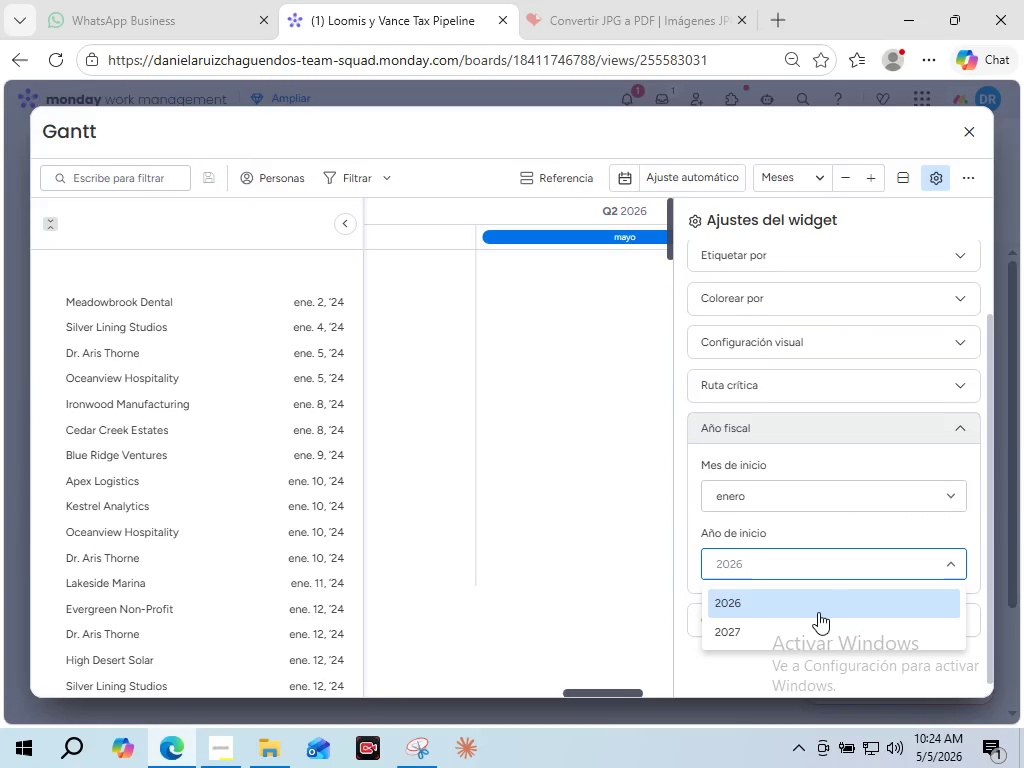 
scroll: coordinate [771, 635], scroll_direction: up, amount: 3.0
 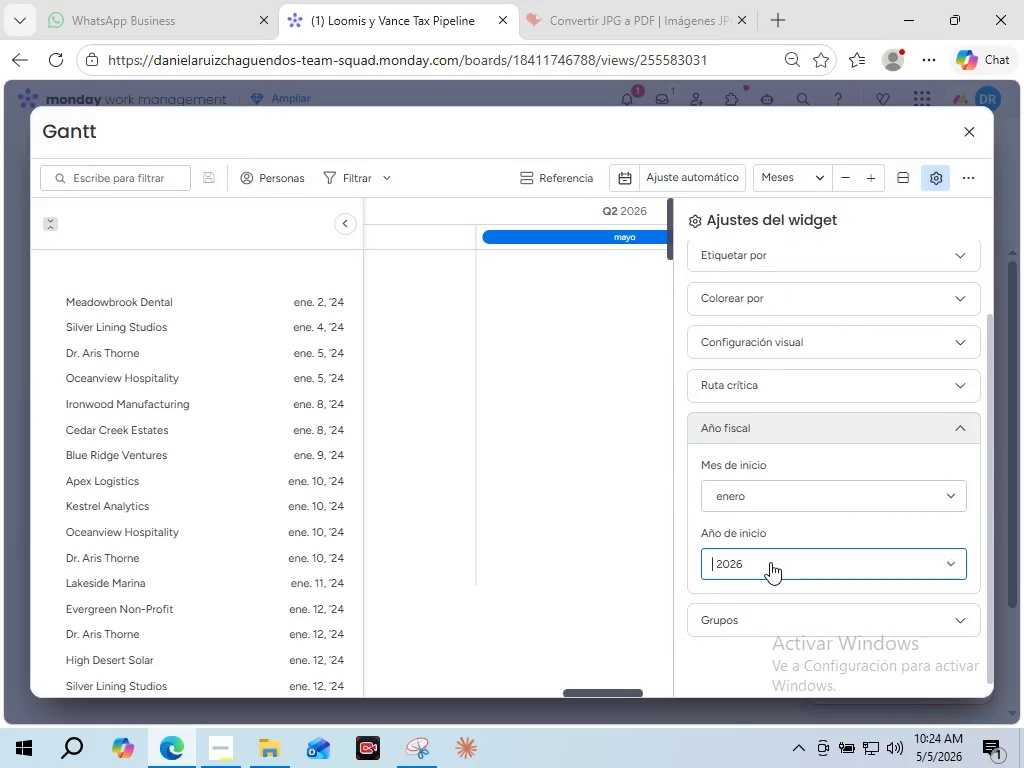 
left_click([770, 562])
 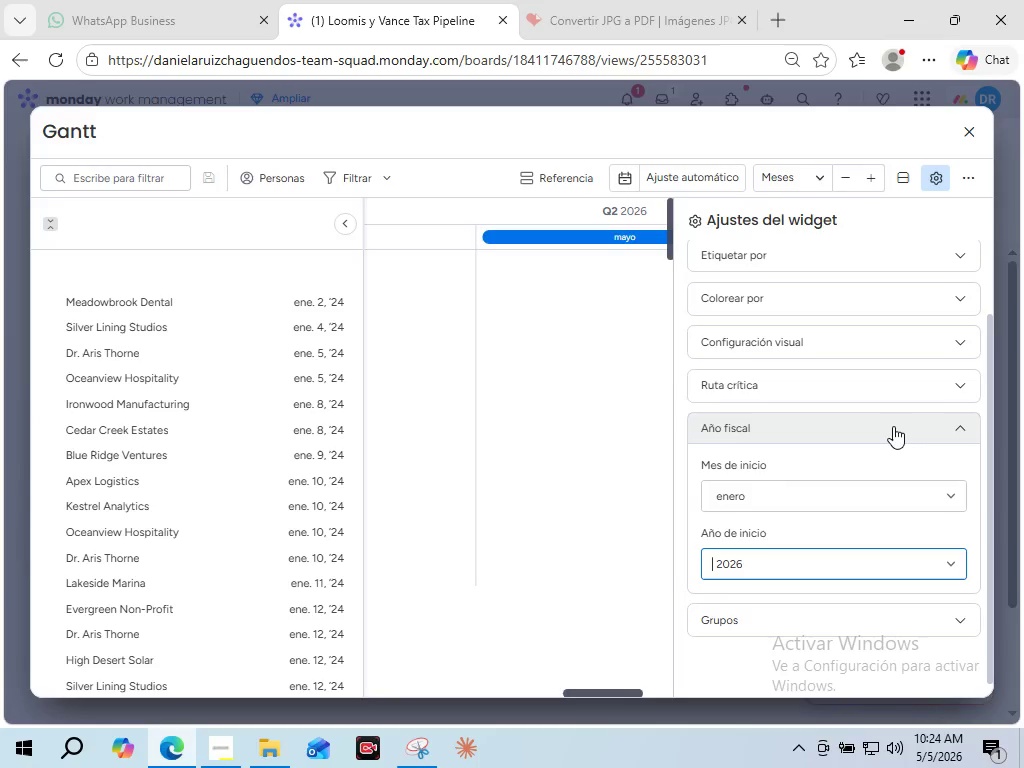 
left_click([893, 426])
 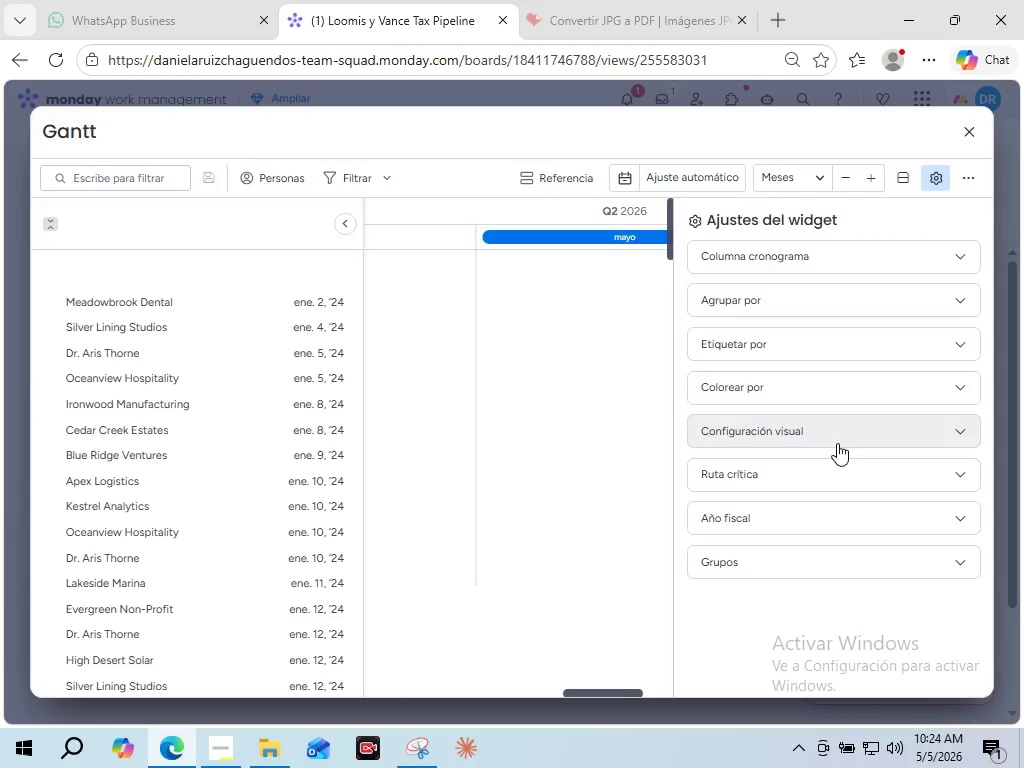 
left_click([837, 443])
 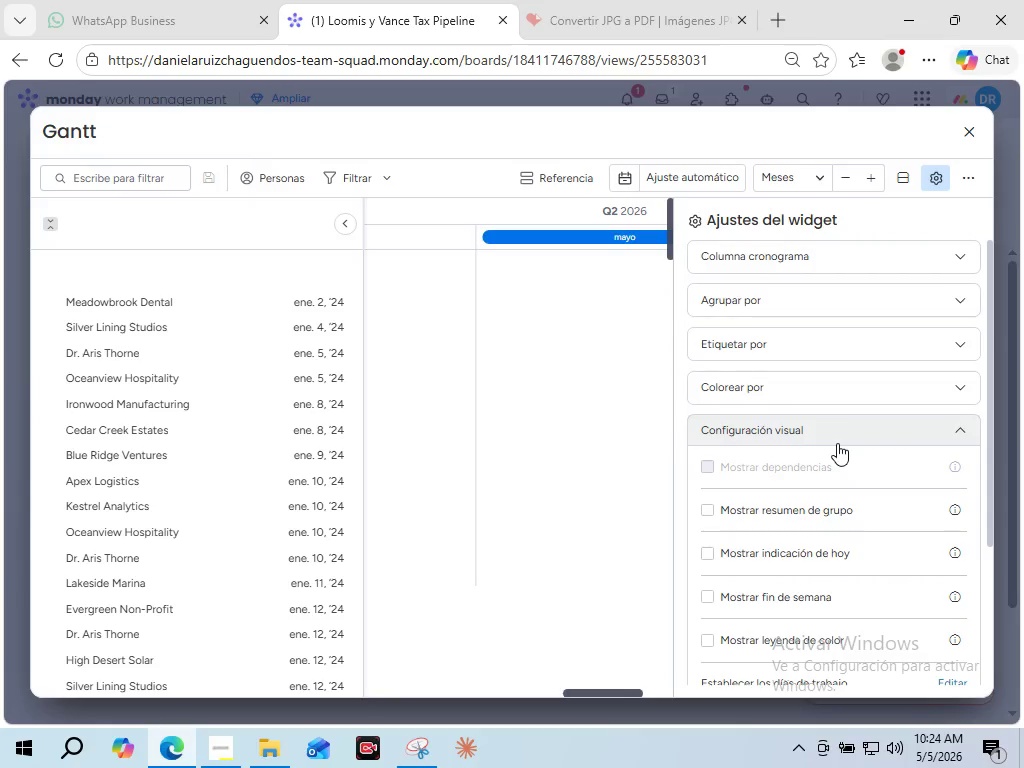 
left_click([837, 443])
 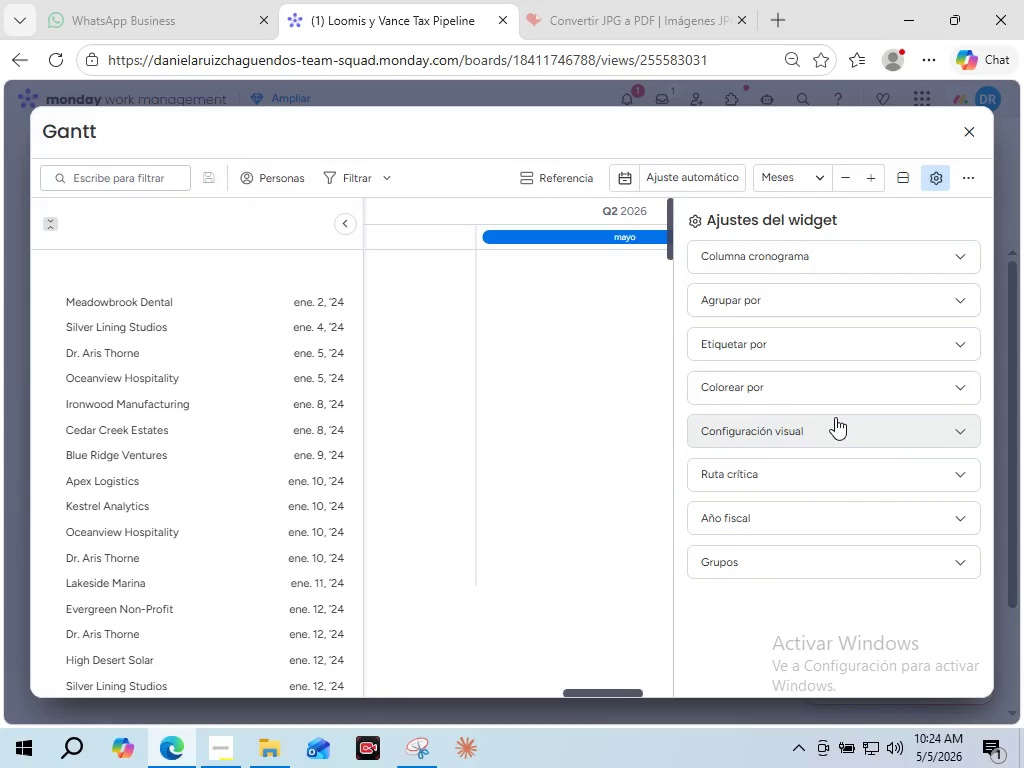 
scroll: coordinate [835, 417], scroll_direction: up, amount: 2.0
 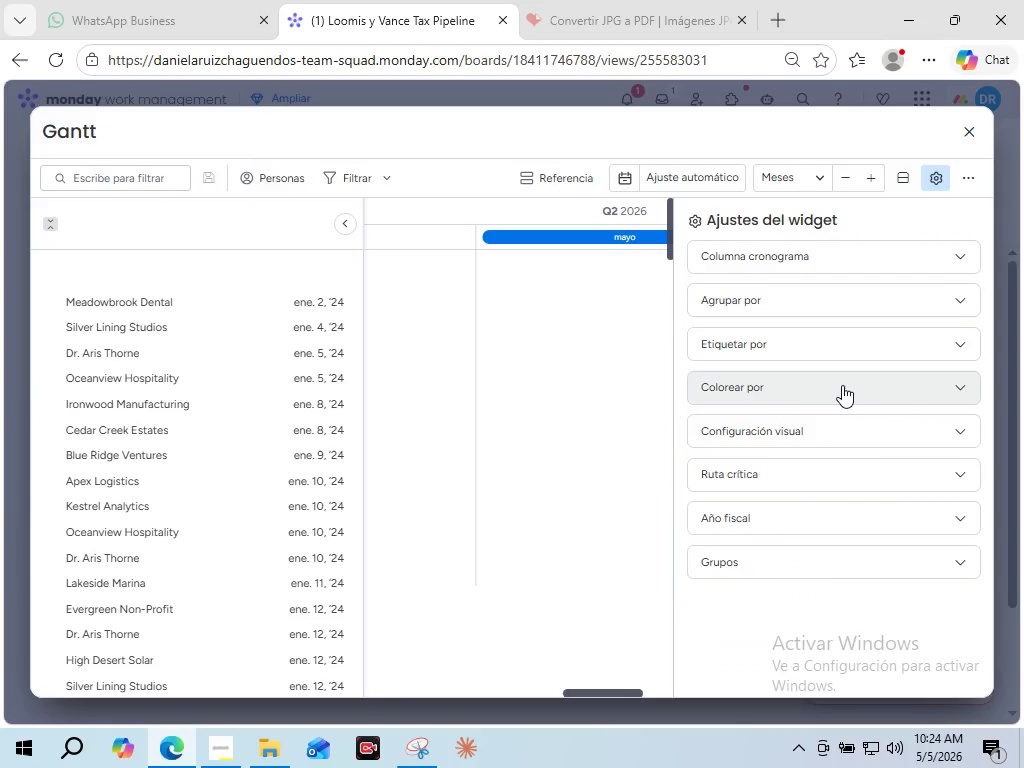 
left_click([842, 385])
 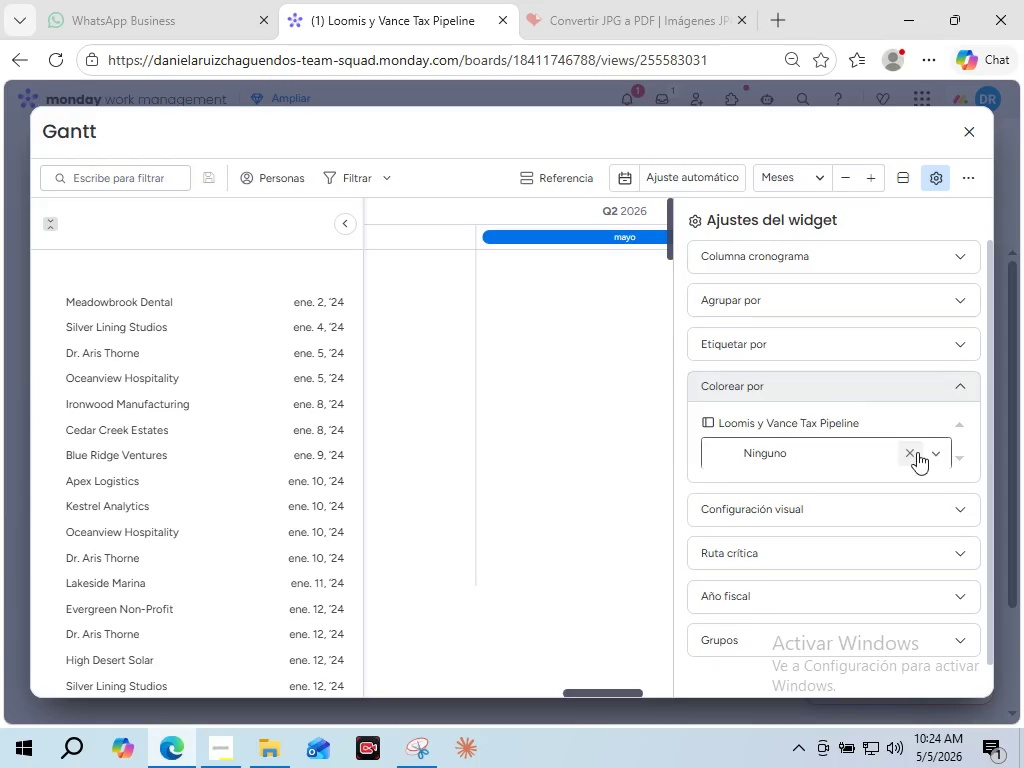 
left_click([937, 456])
 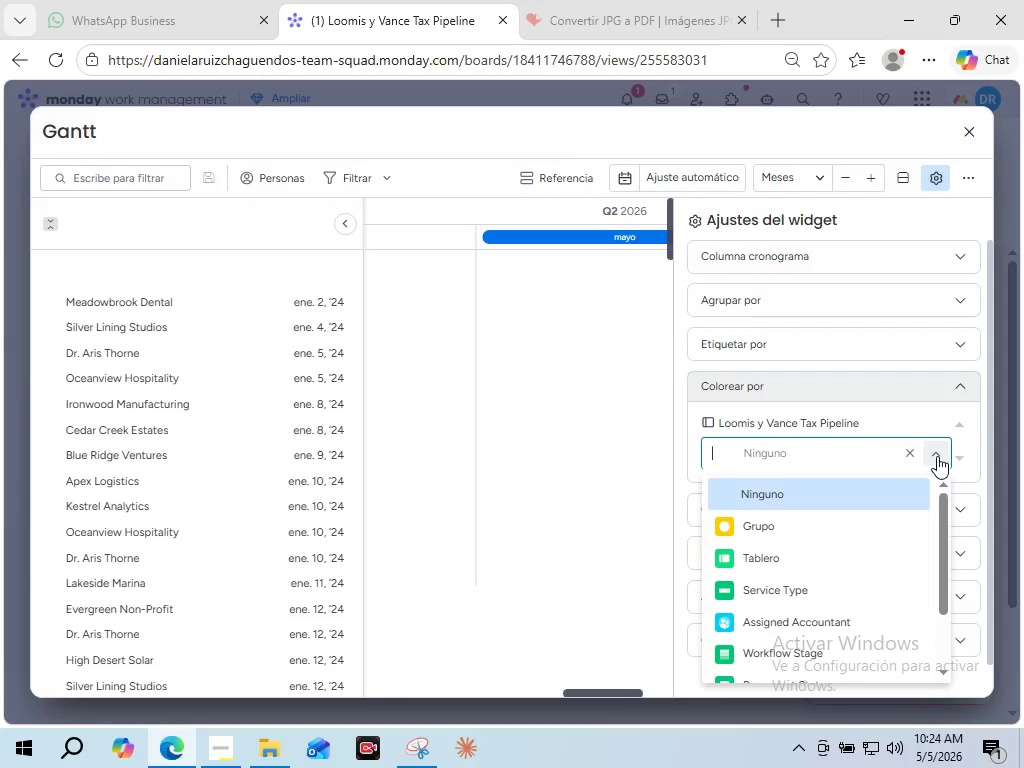 
wait(9.53)
 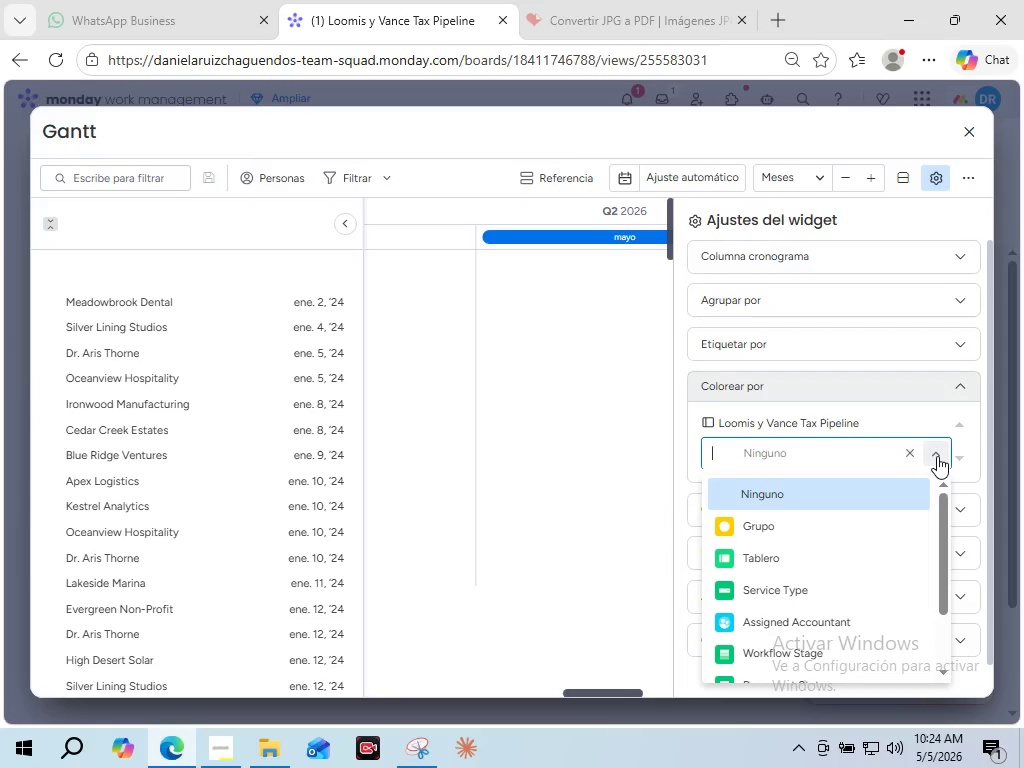 
left_click_drag(start_coordinate=[602, 692], to_coordinate=[467, 732])
 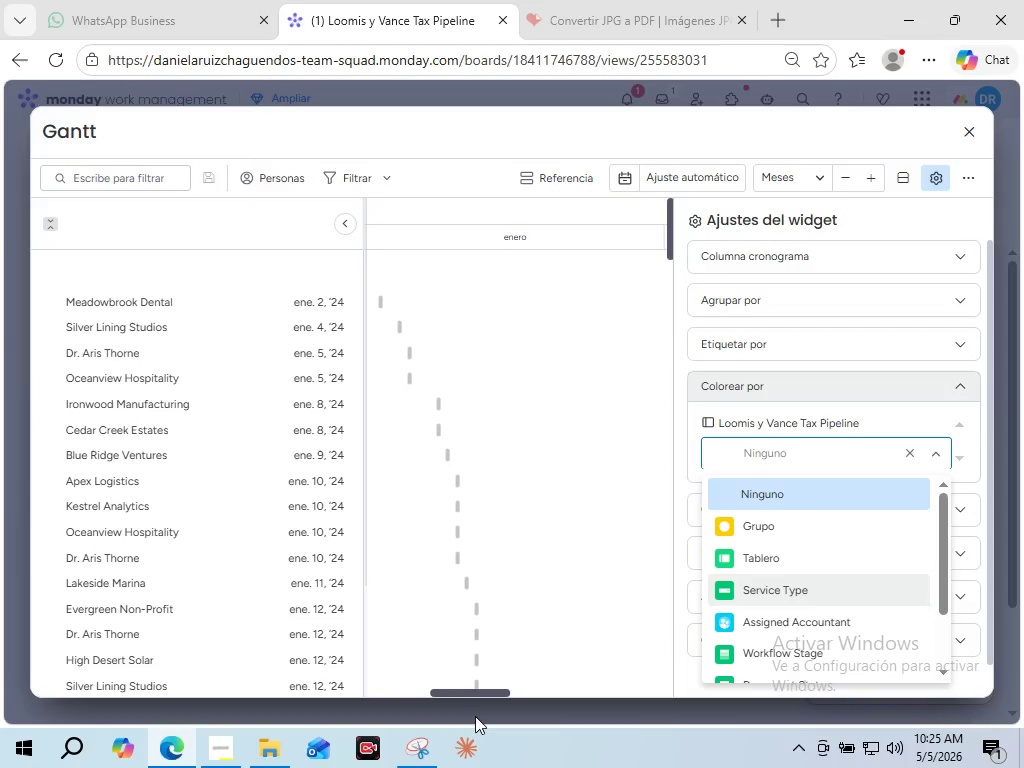 
wait(29.22)
 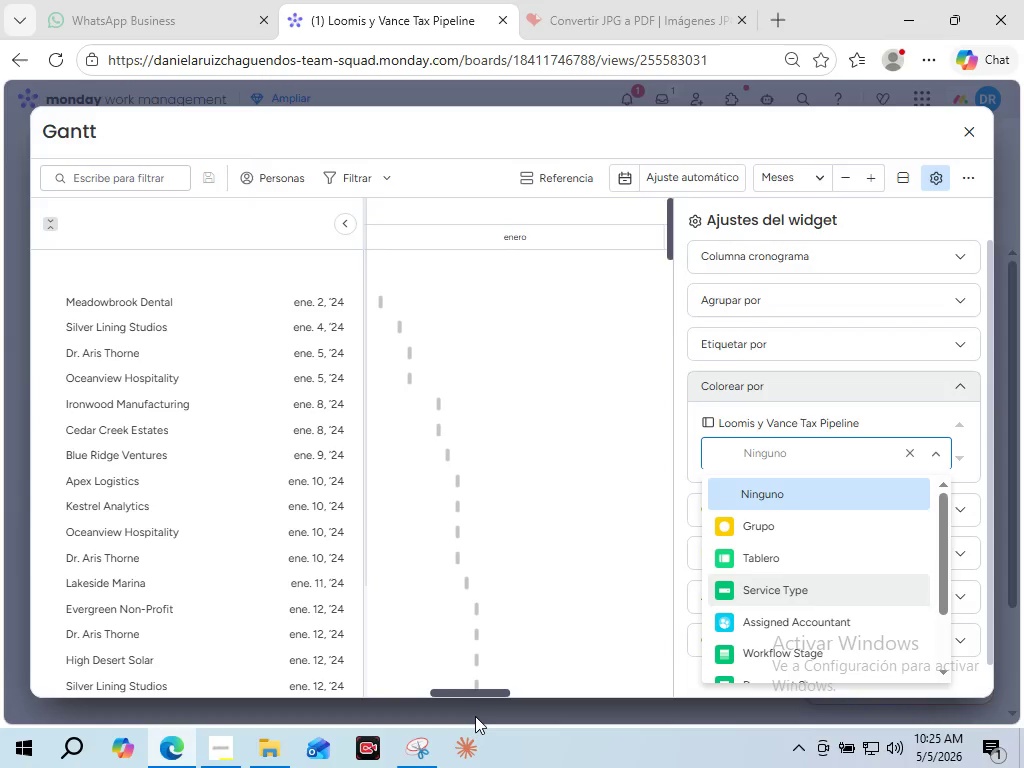 
left_click([766, 657])
 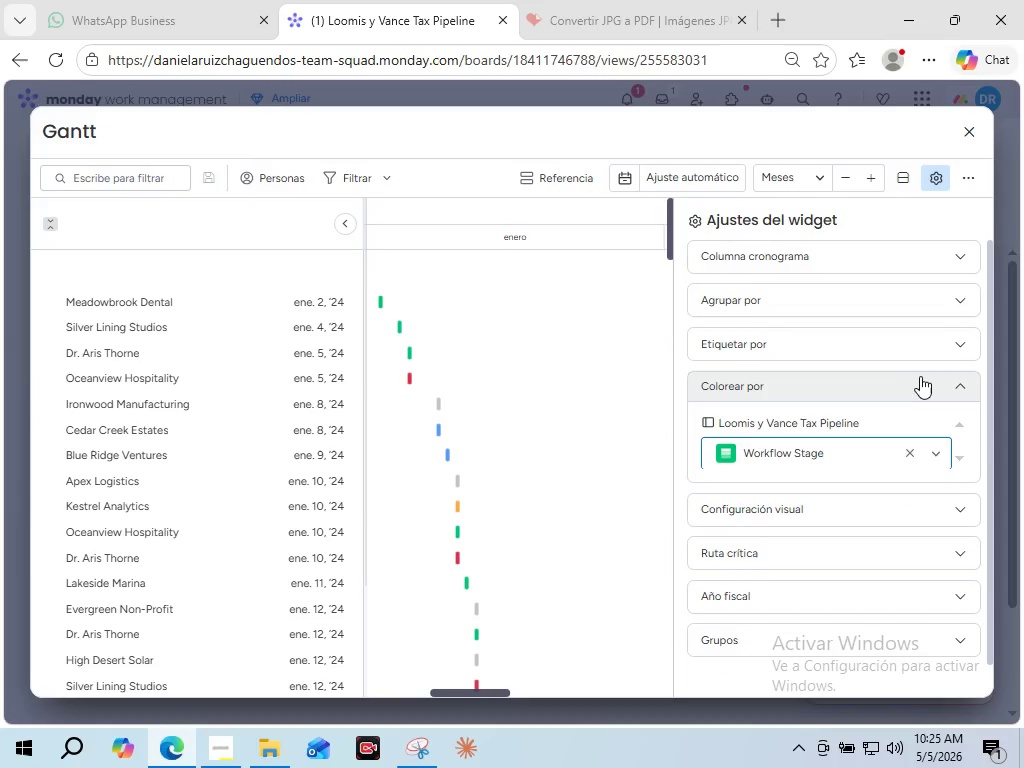 
left_click([940, 382])
 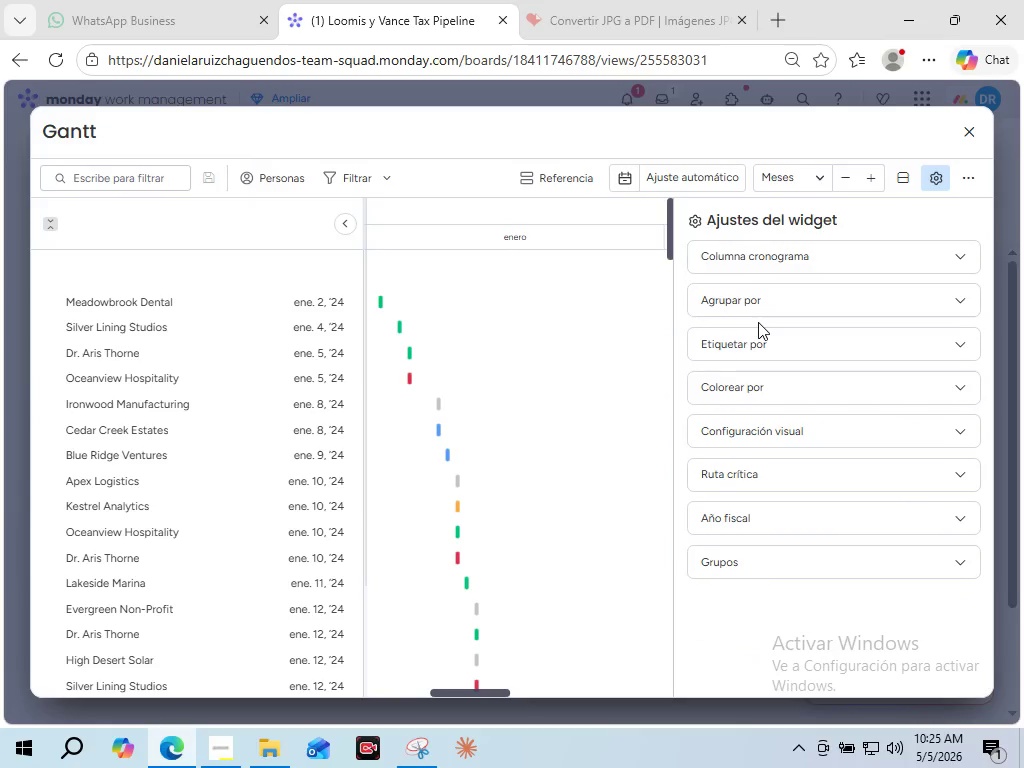 
wait(14.36)
 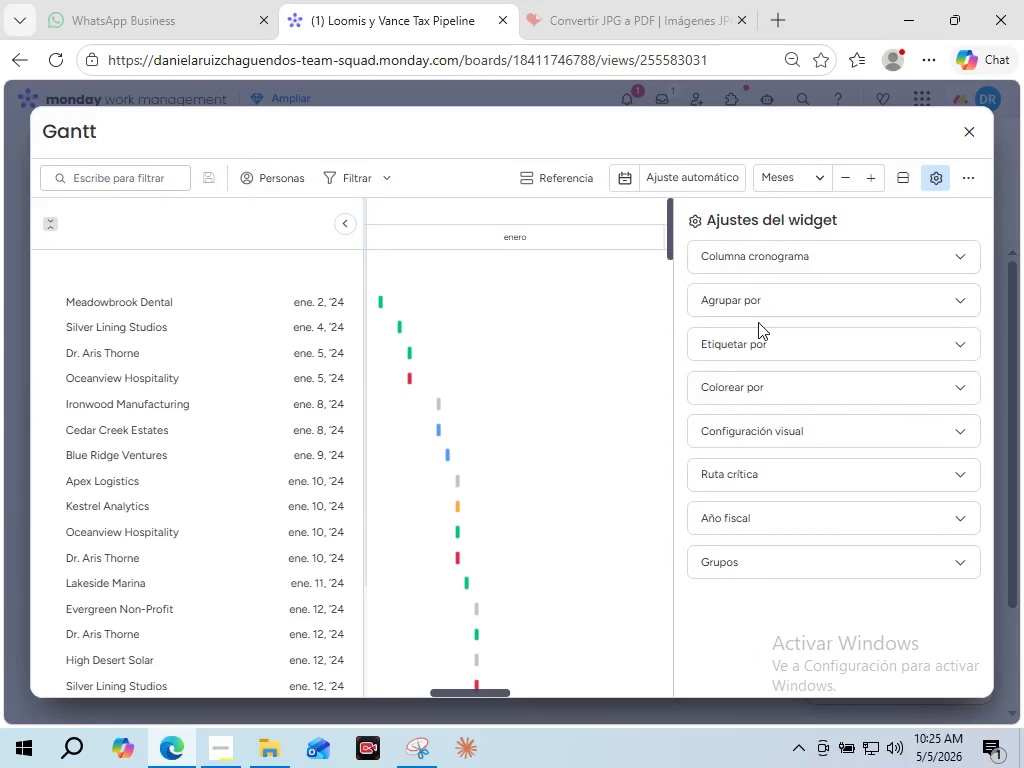 
left_click([691, 170])
 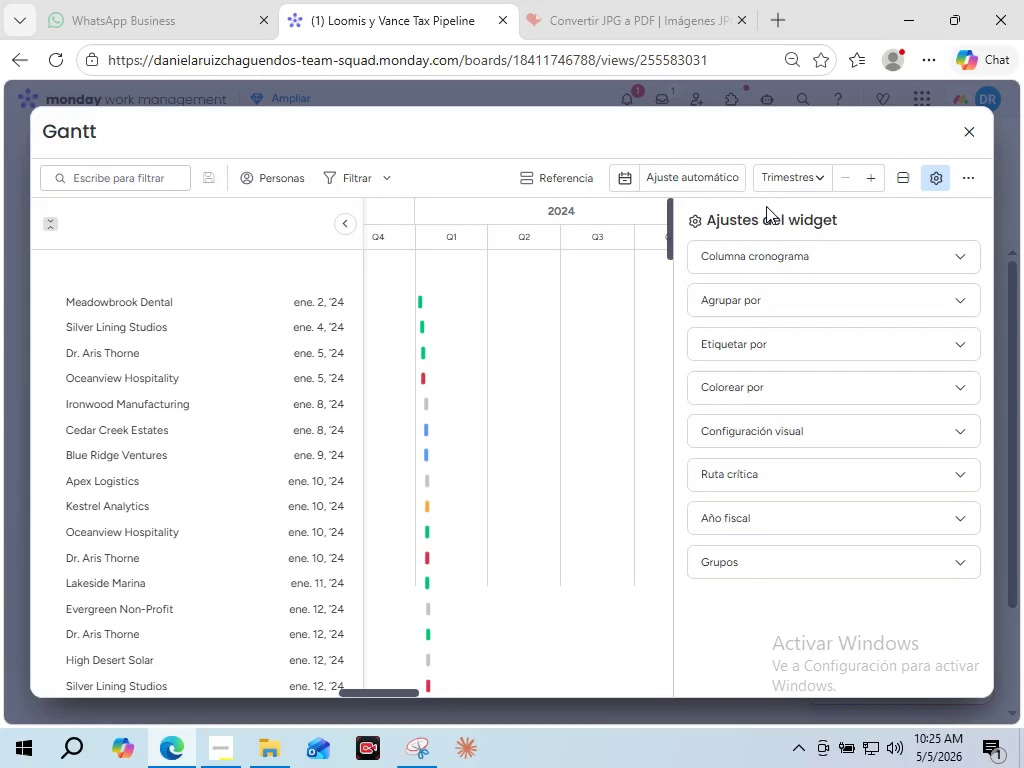 
left_click([933, 171])
 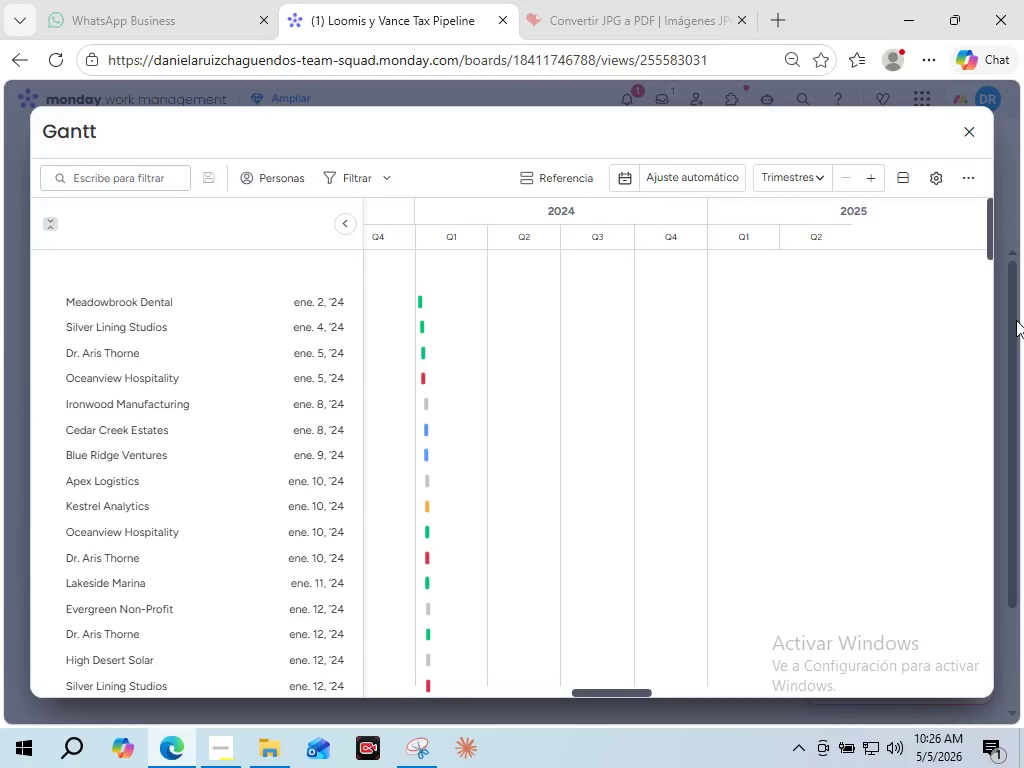 
wait(32.27)
 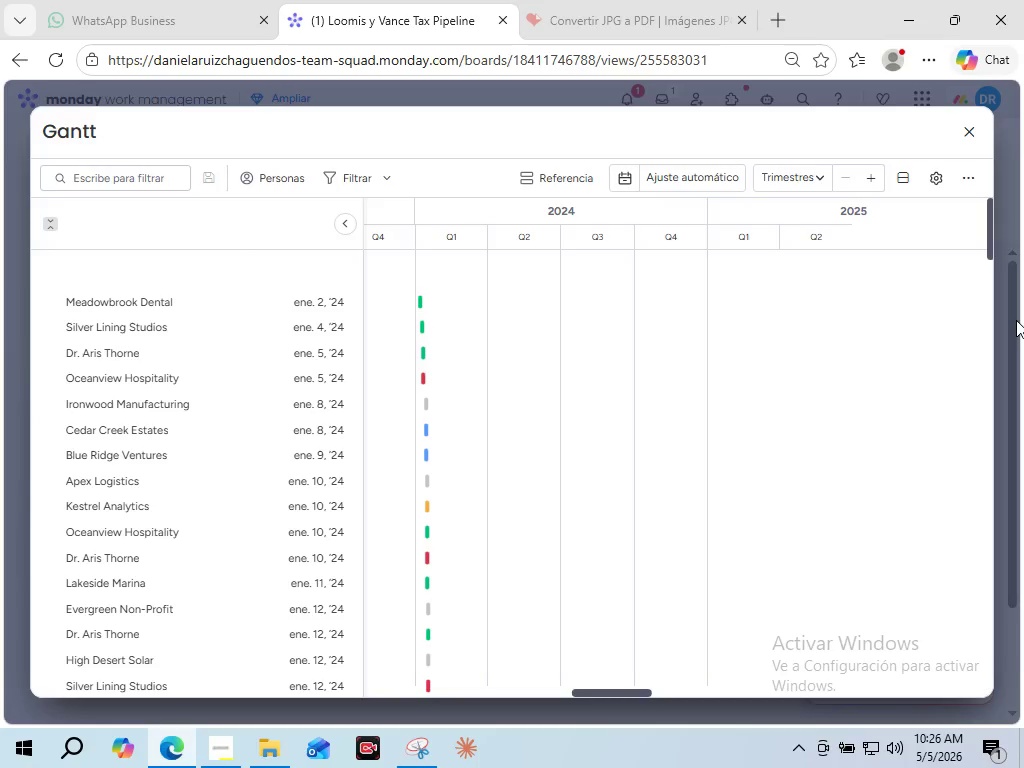 
left_click([942, 188])
 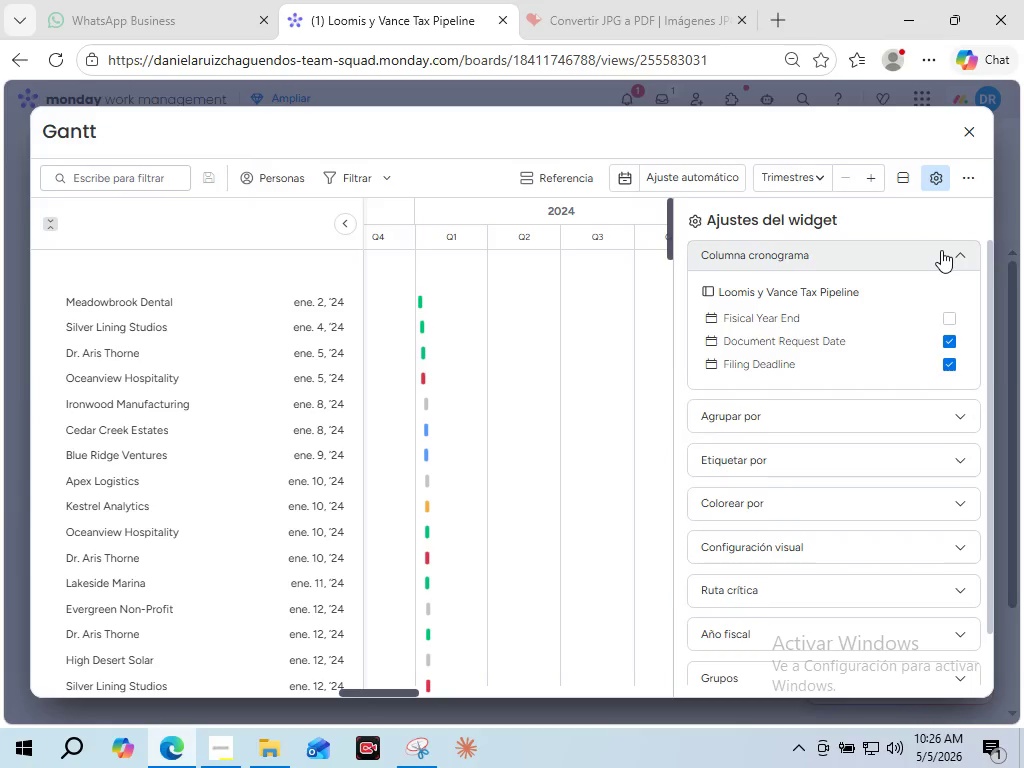 
wait(13.78)
 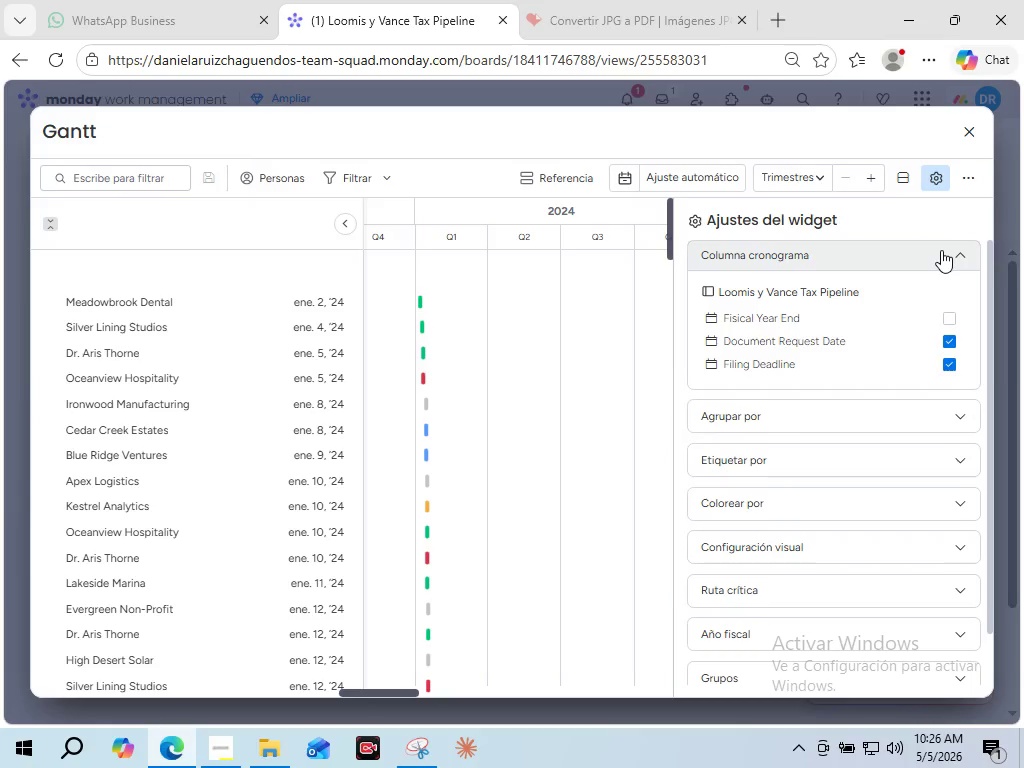 
left_click([883, 627])
 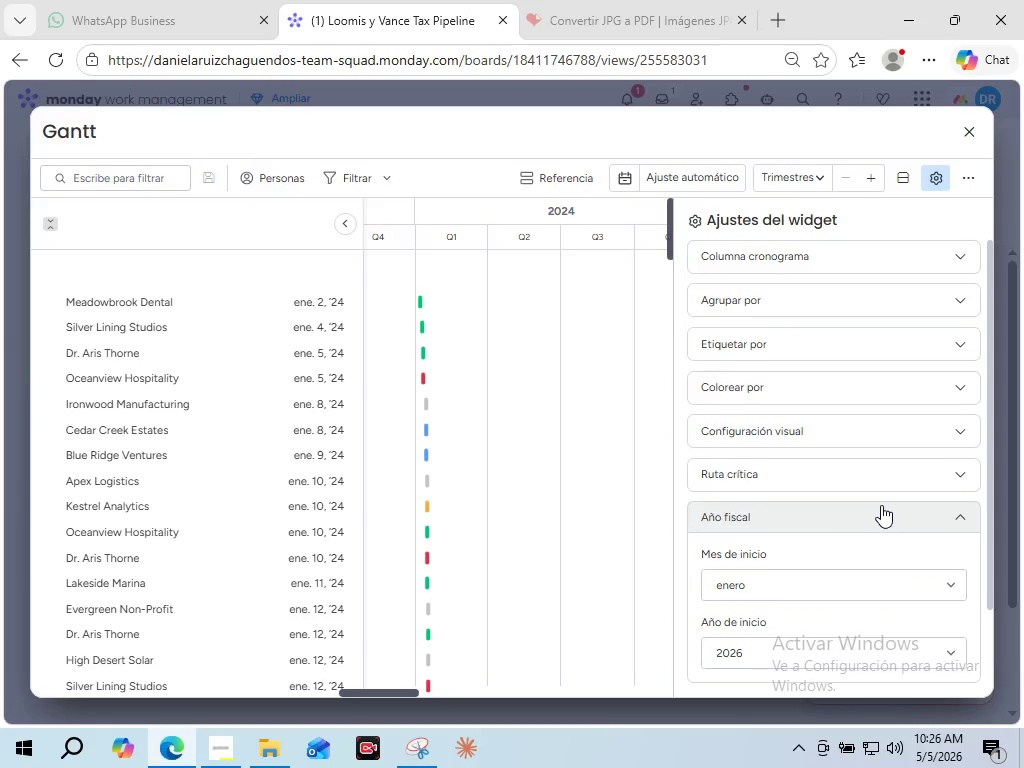 
scroll: coordinate [881, 505], scroll_direction: up, amount: 2.0
 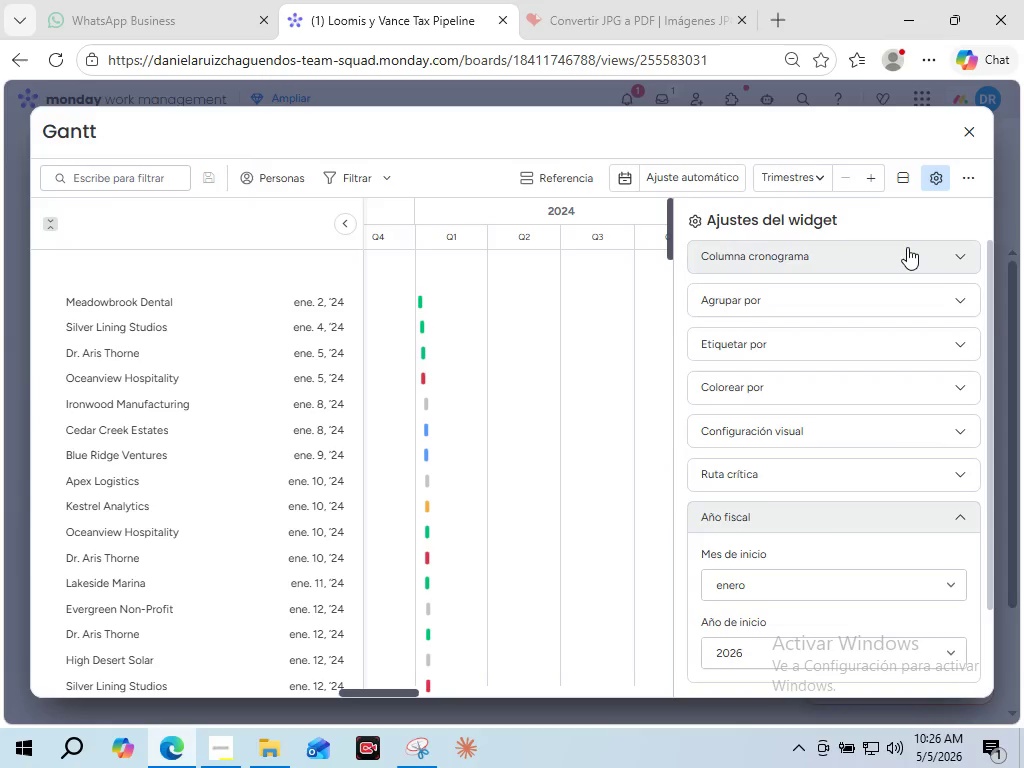 
left_click([907, 247])
 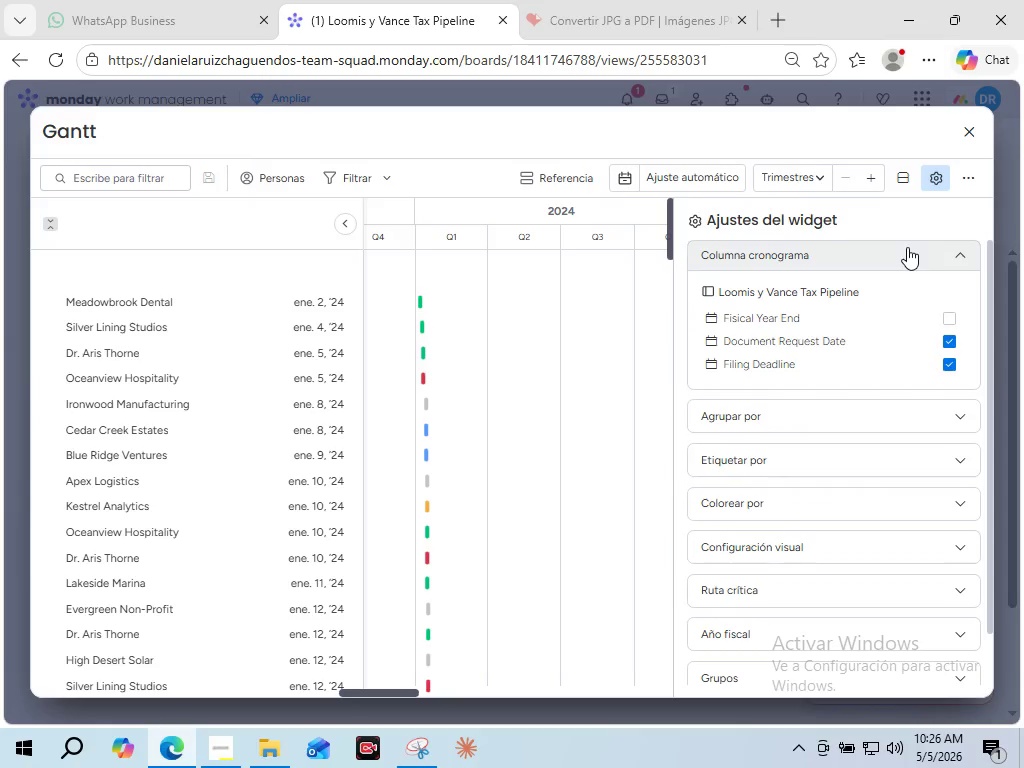 
wait(10.81)
 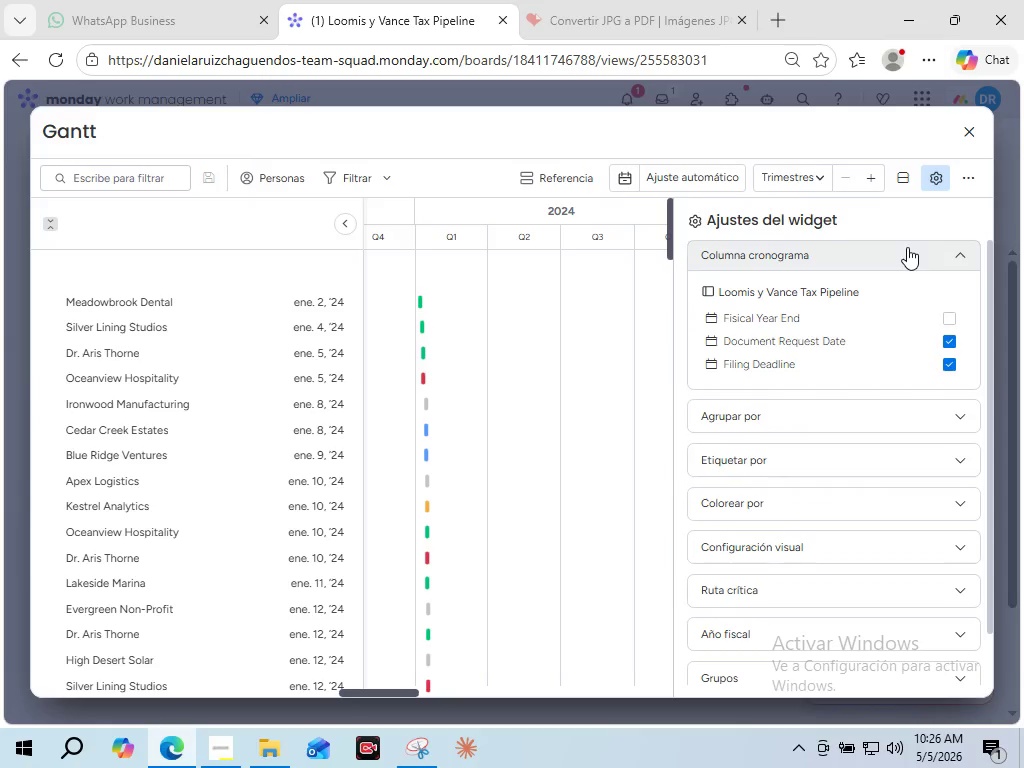 
left_click([907, 247])
 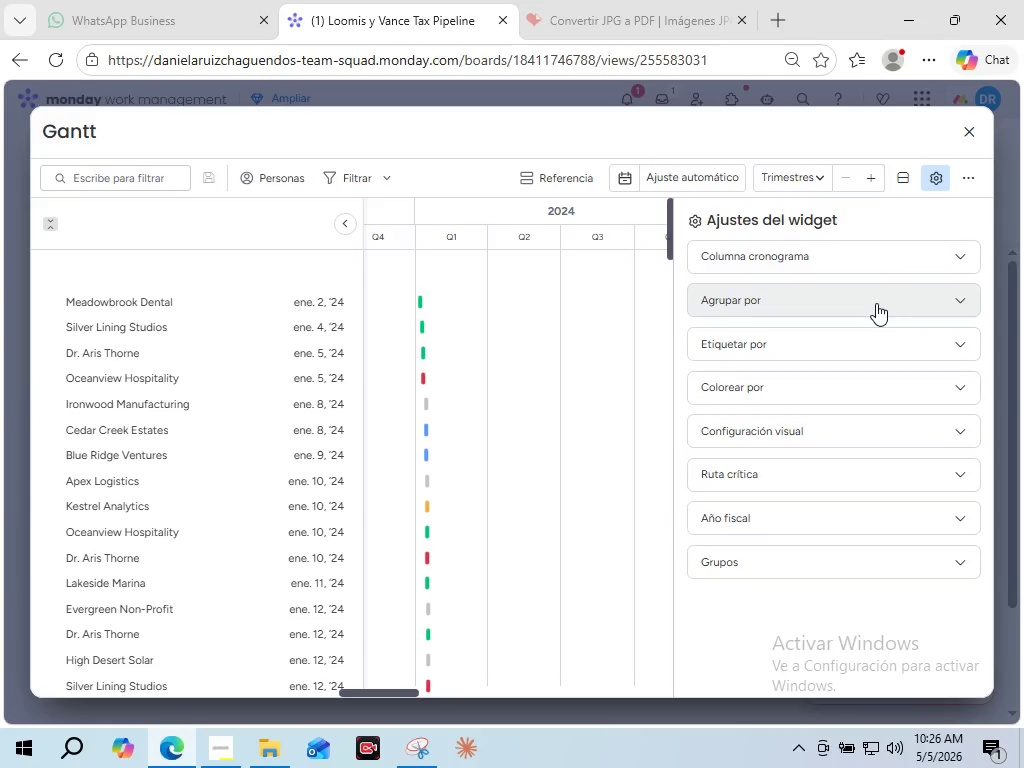 
left_click([876, 303])
 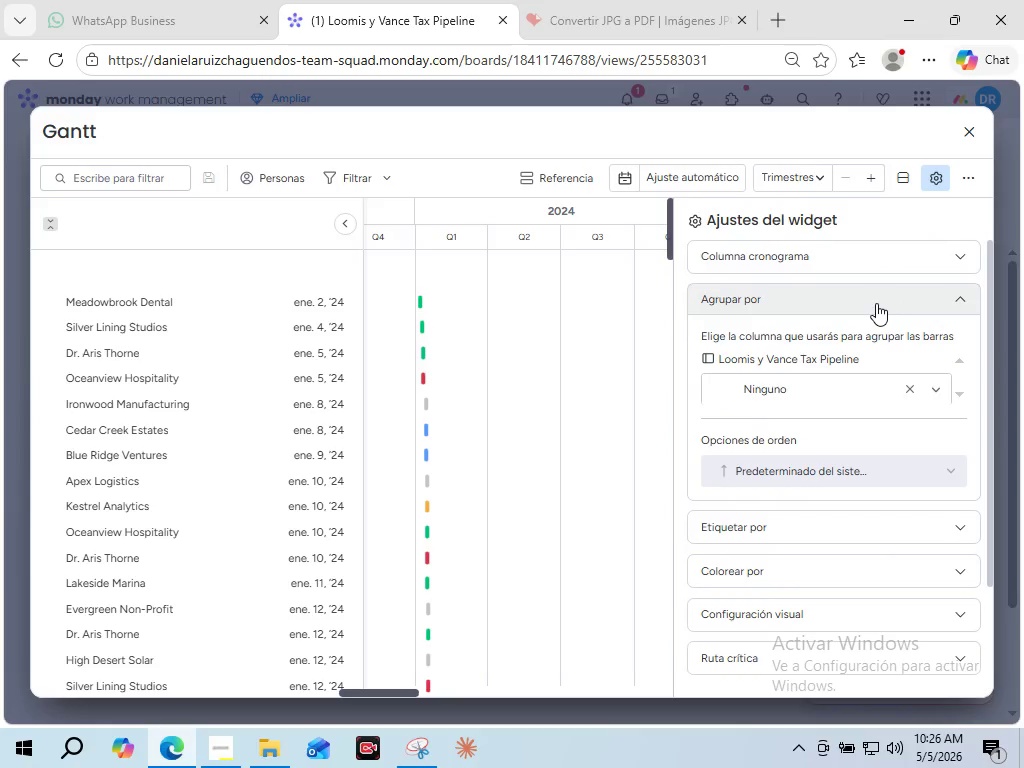 
left_click([876, 303])
 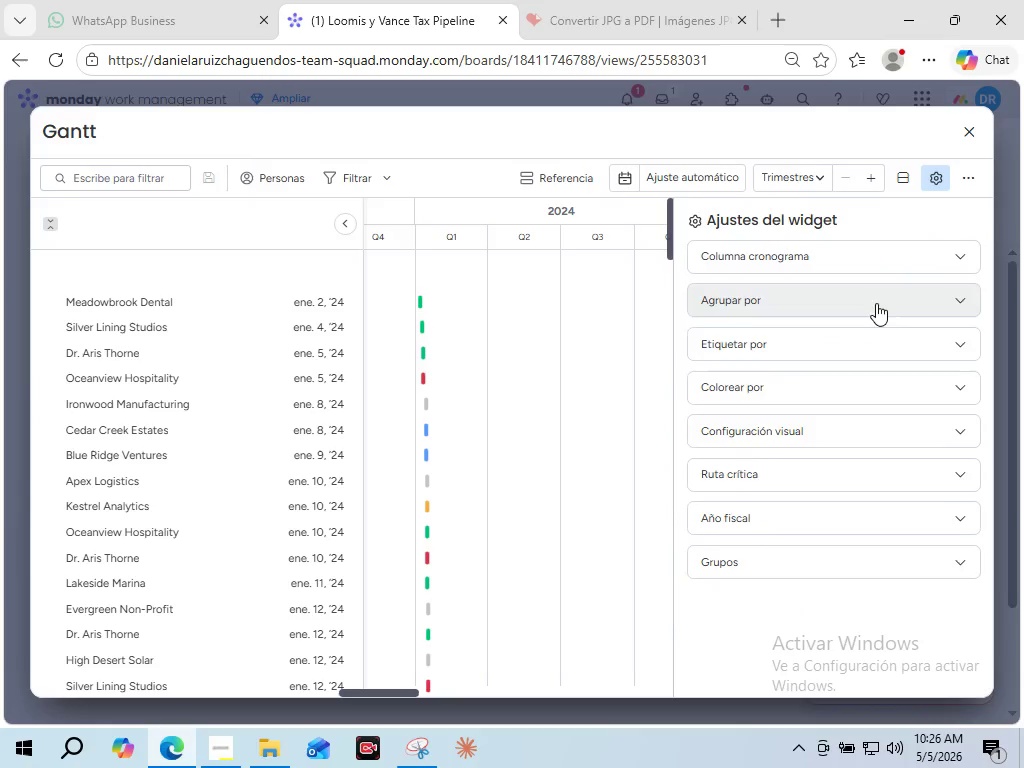 
left_click([876, 303])
 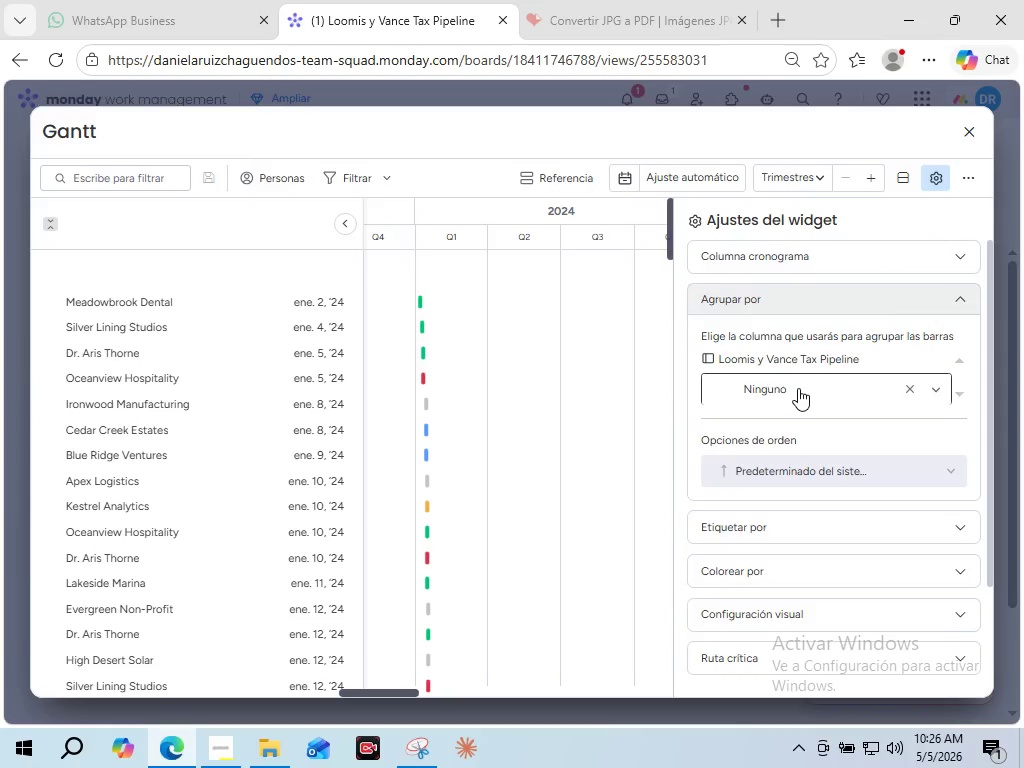 
left_click([798, 388])
 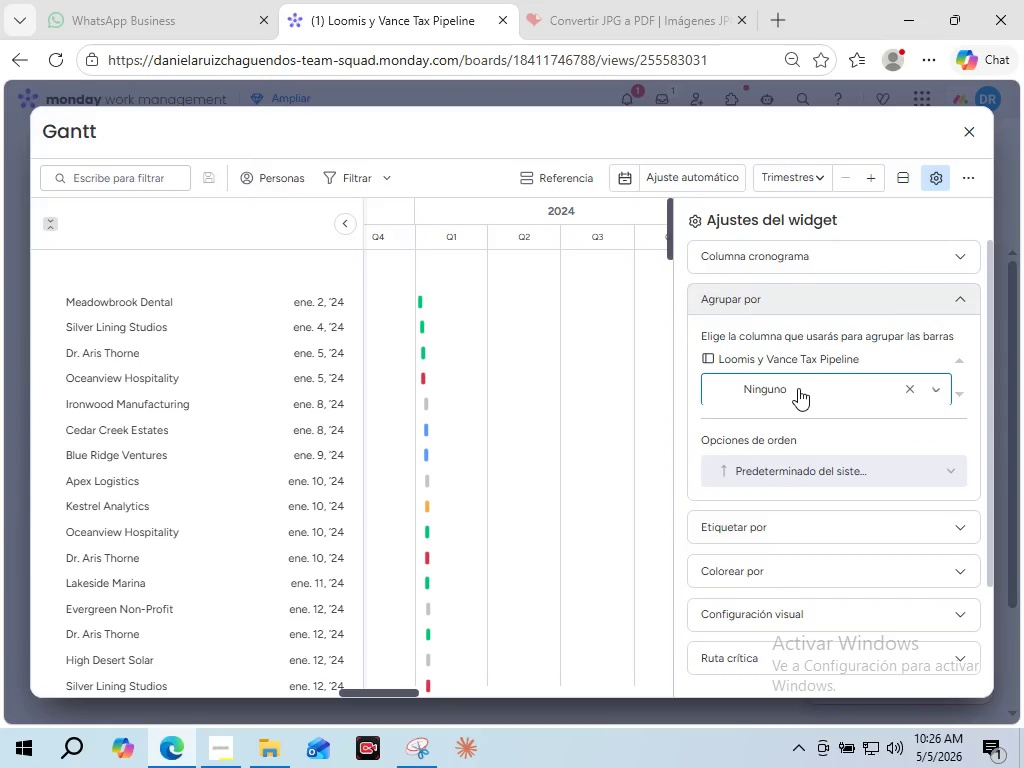 
left_click([798, 388])
 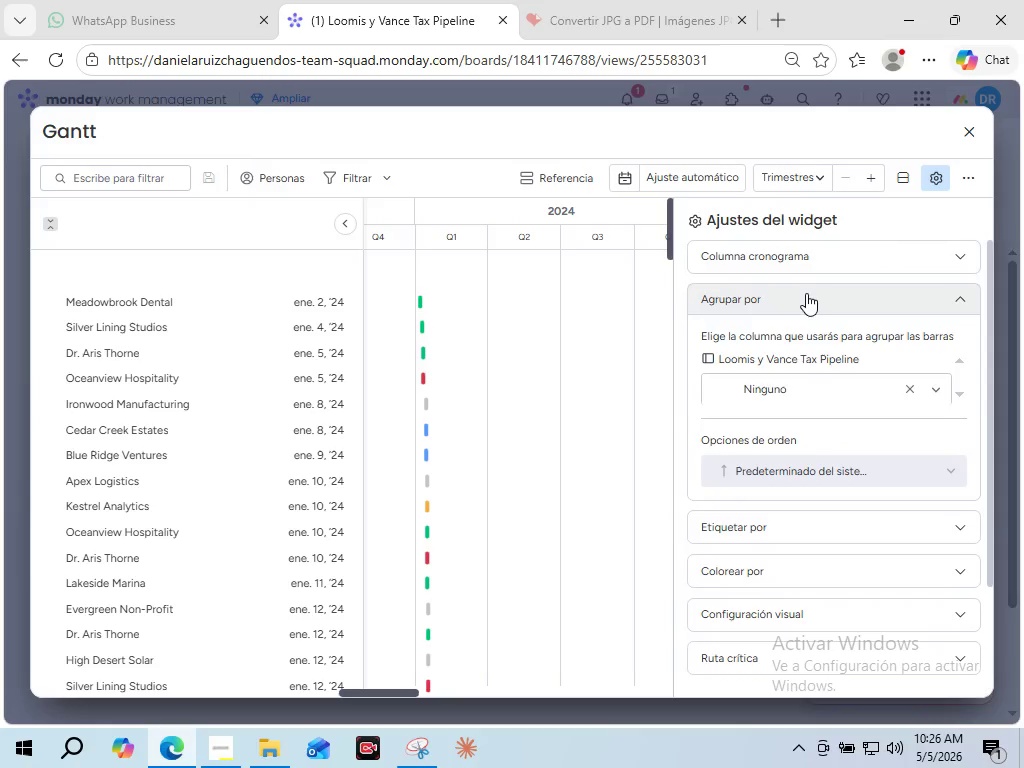 
left_click([806, 293])
 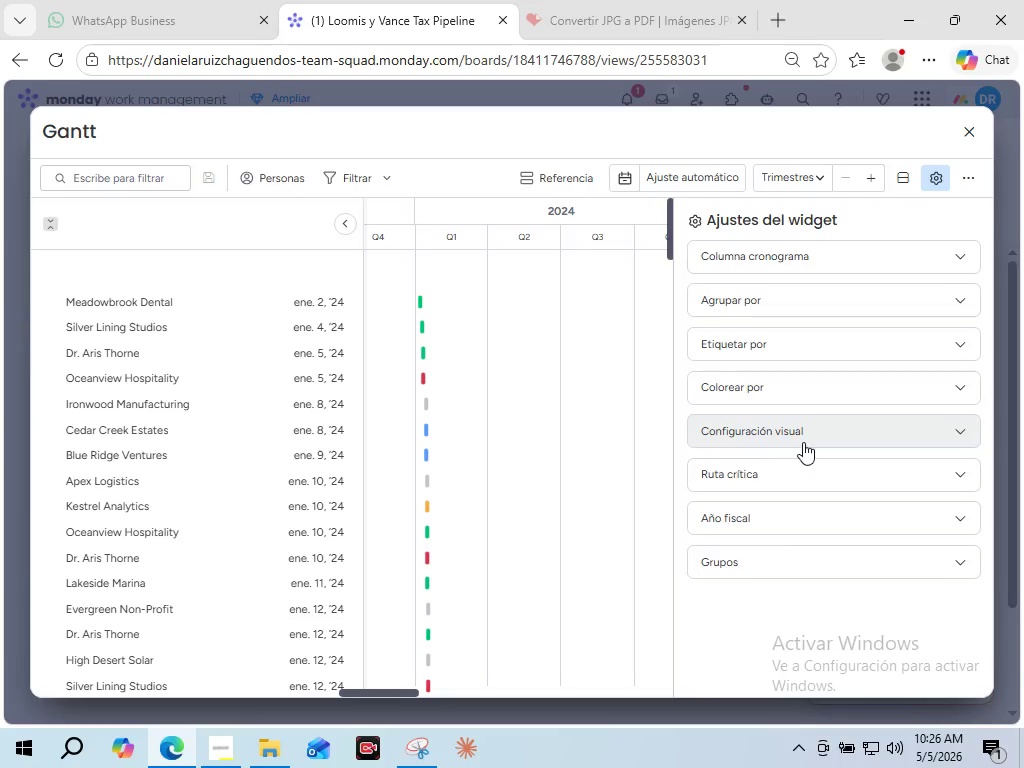 
left_click([807, 432])
 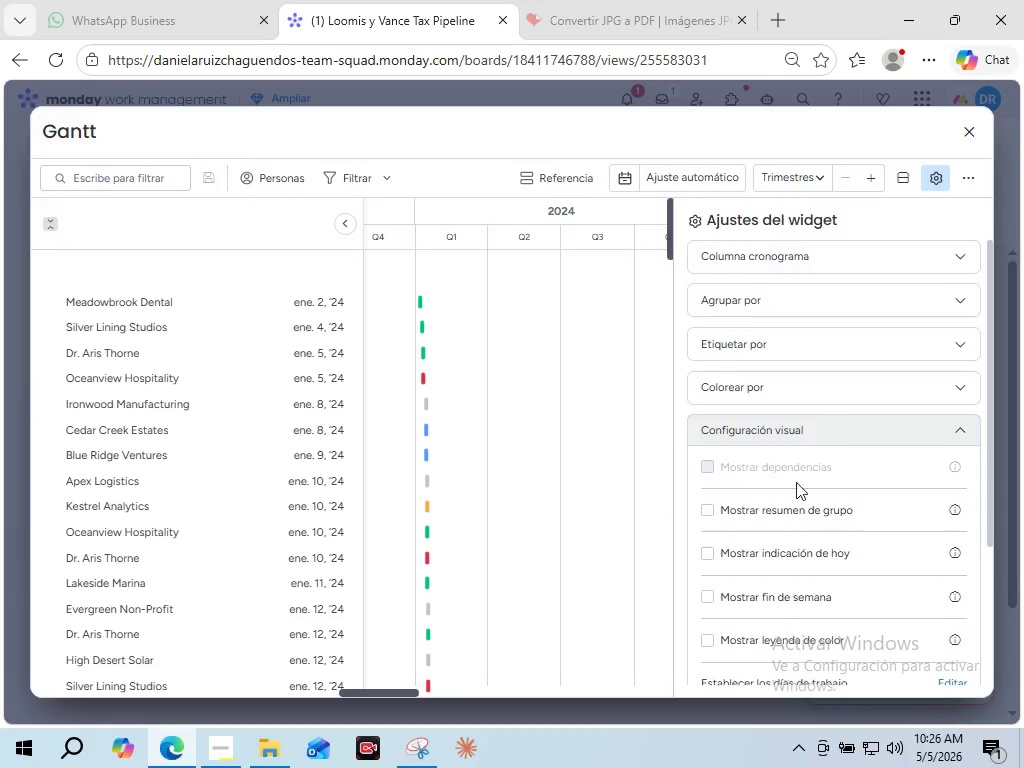 
scroll: coordinate [796, 502], scroll_direction: down, amount: 1.0
 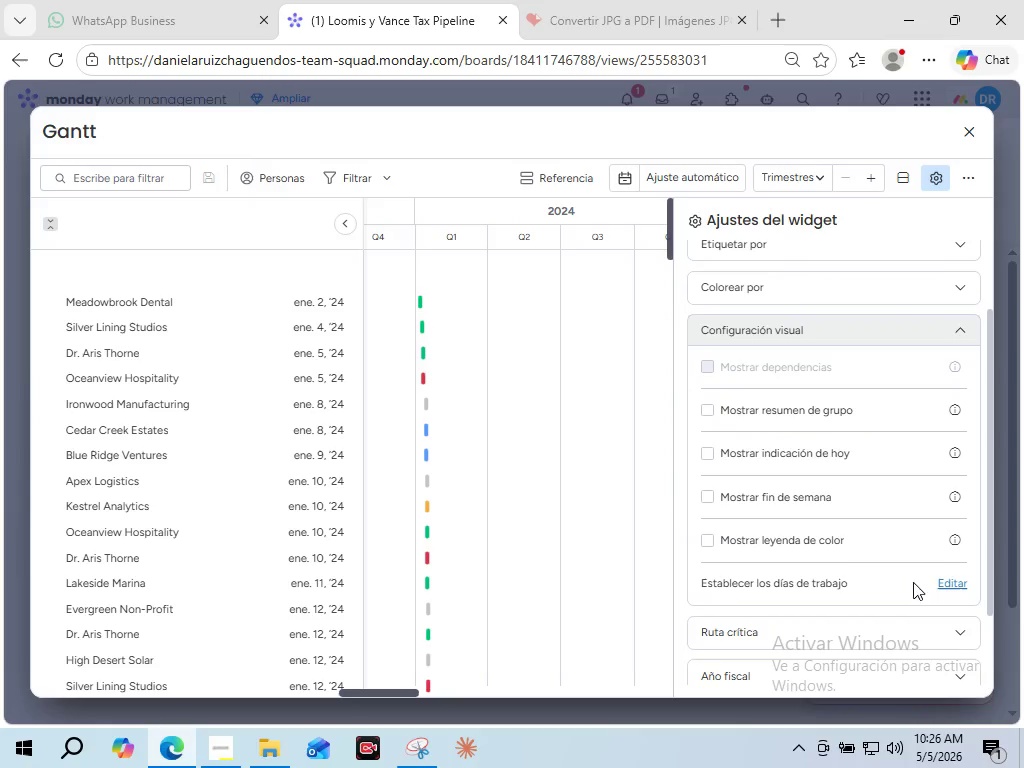 
left_click([940, 576])
 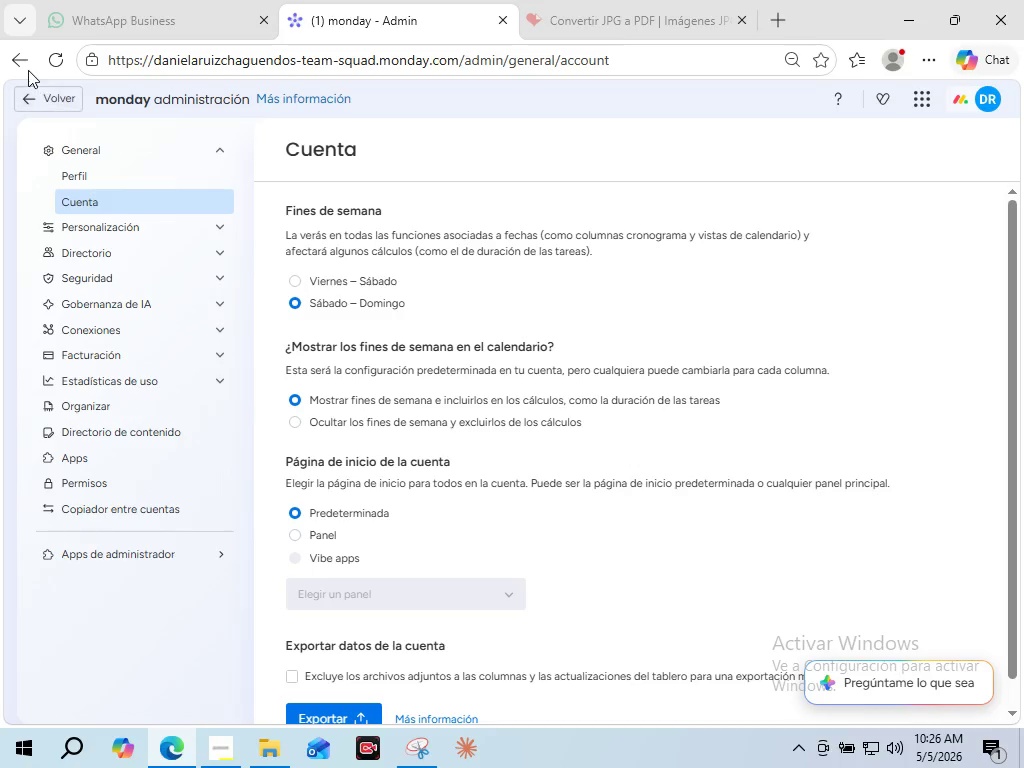 
wait(5.34)
 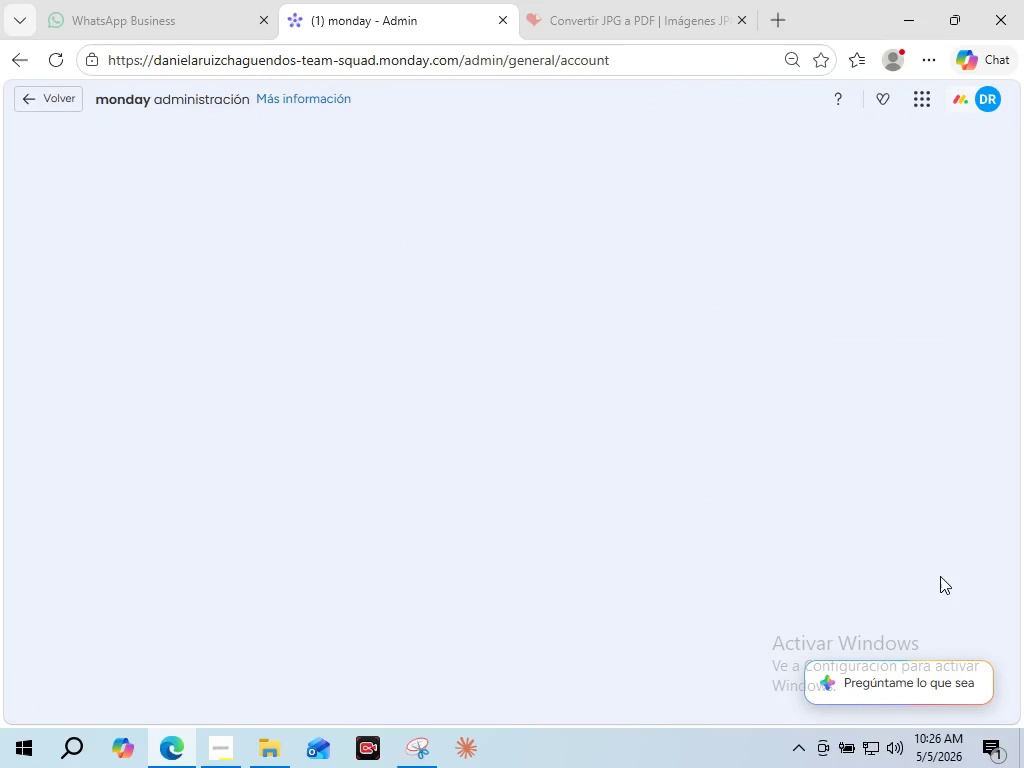 
left_click([37, 97])
 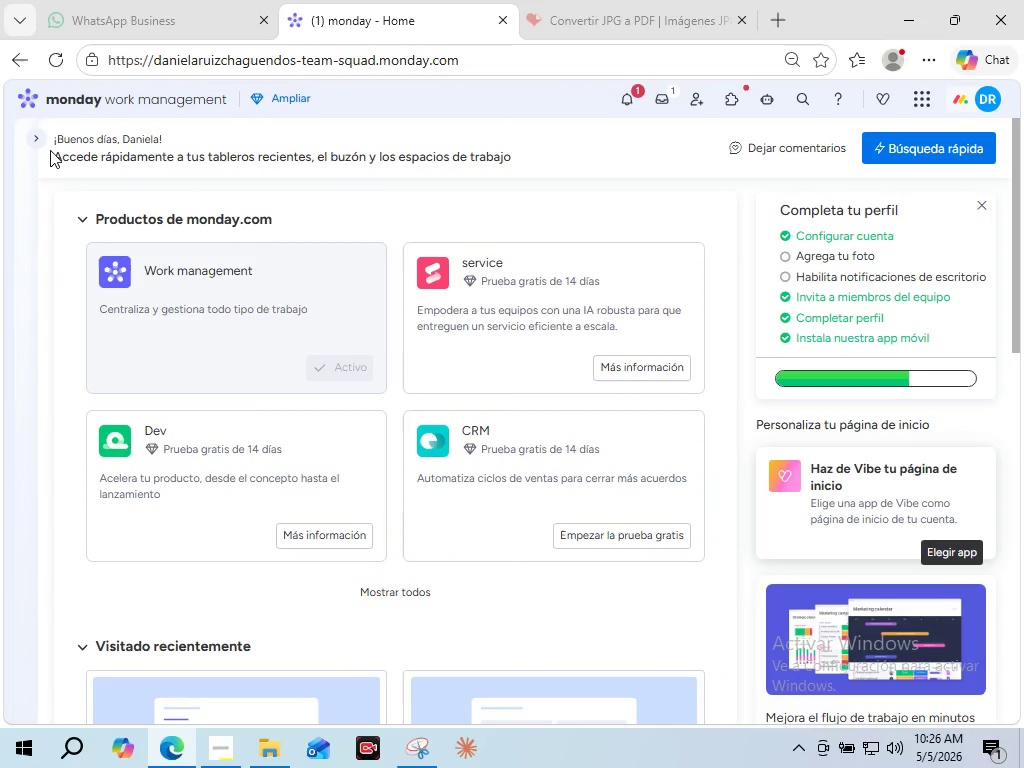 
left_click([42, 142])
 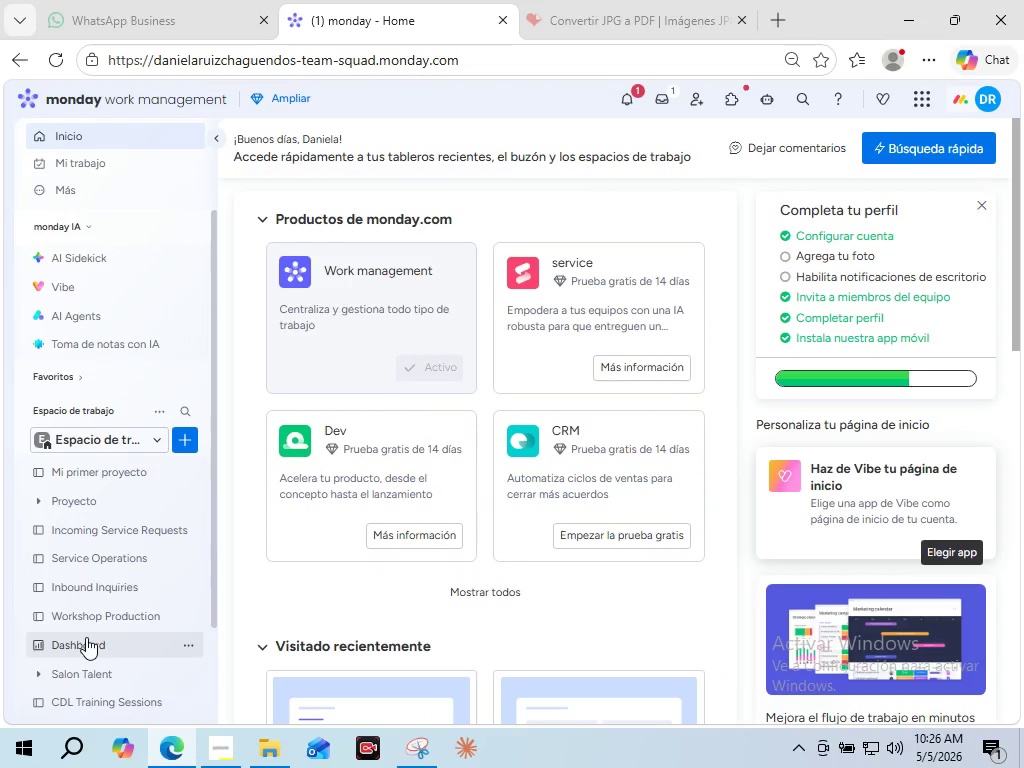 
scroll: coordinate [86, 642], scroll_direction: down, amount: 5.0
 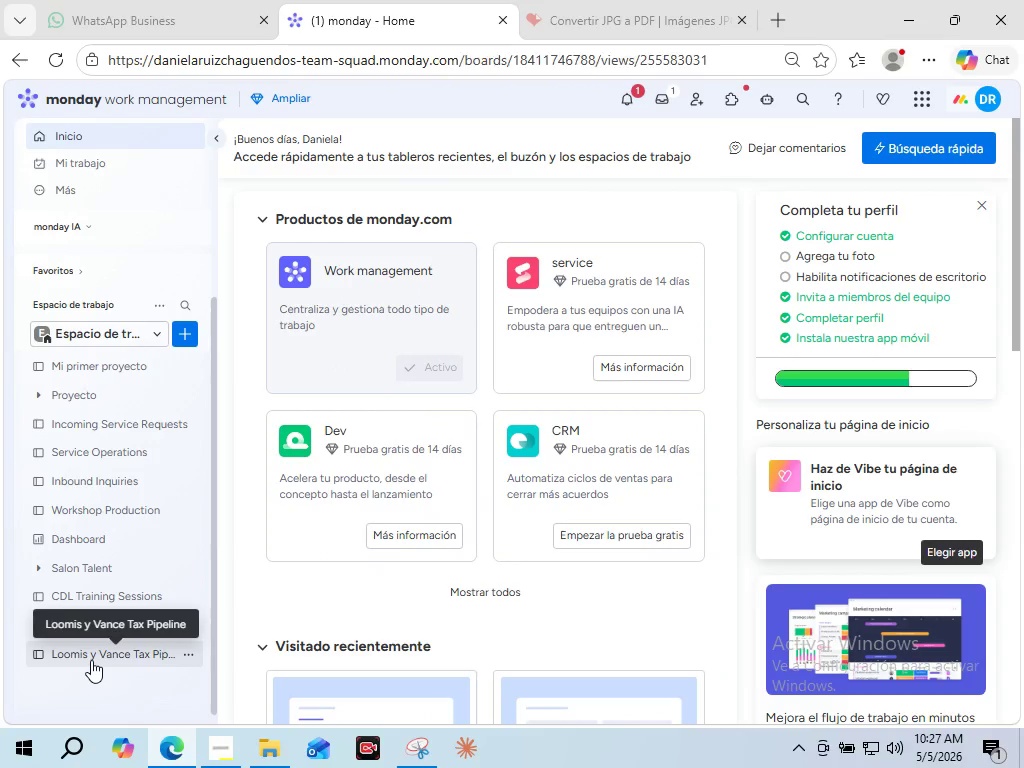 
left_click([91, 660])
 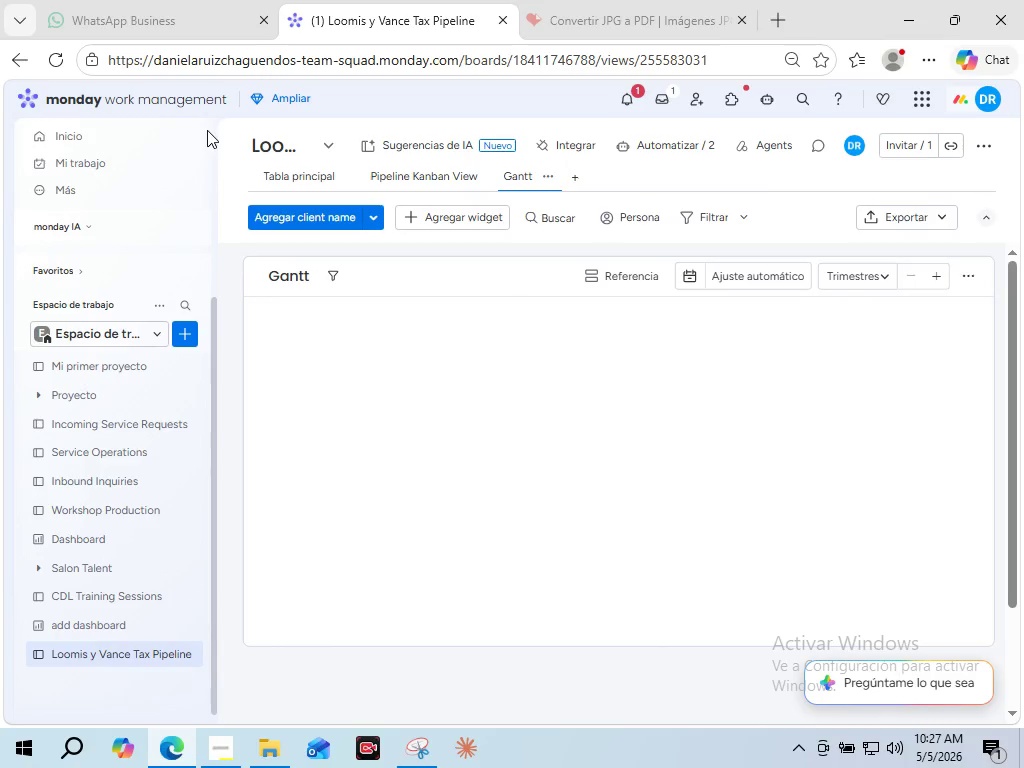 
wait(5.33)
 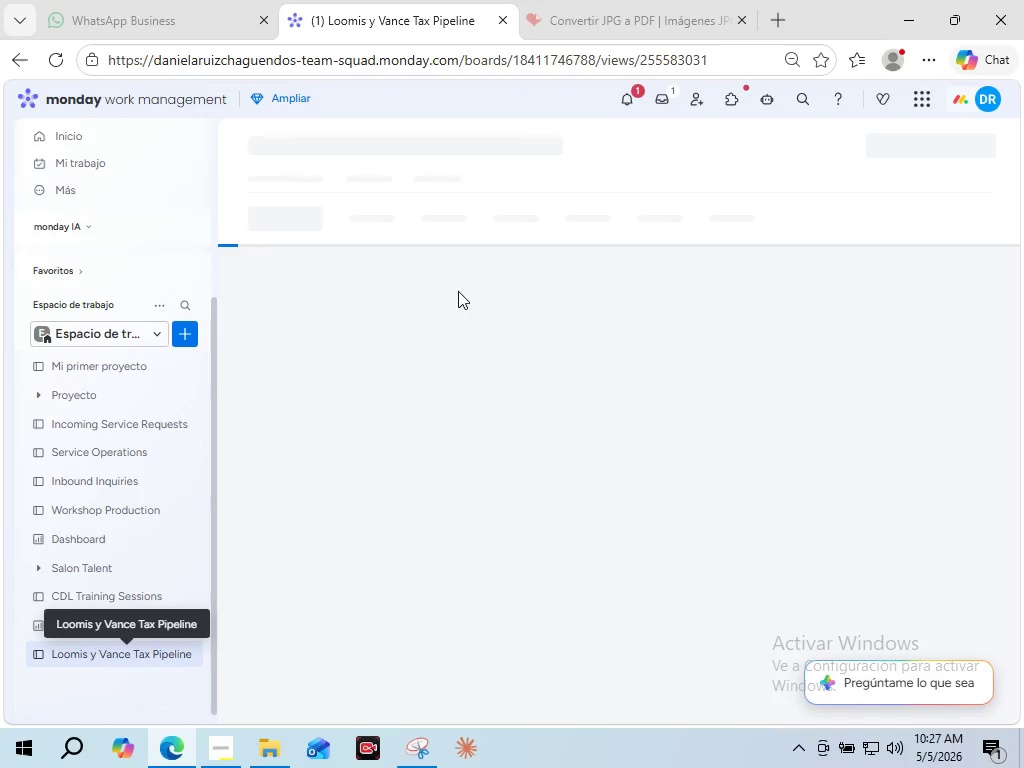 
left_click([221, 142])
 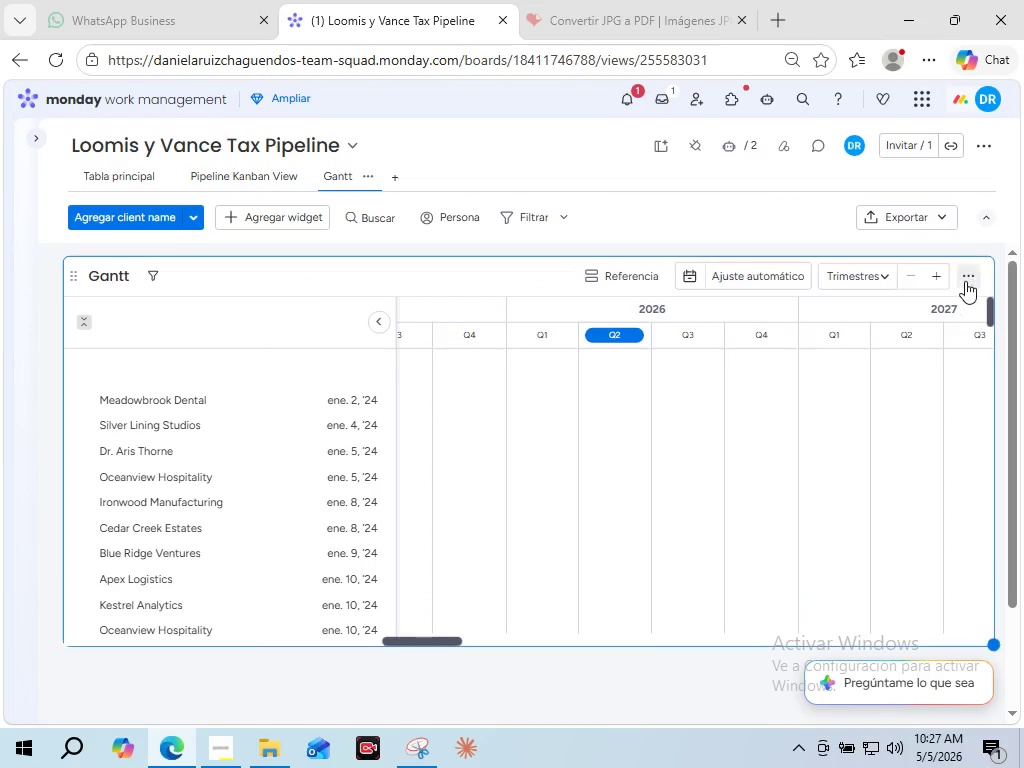 
left_click([965, 281])
 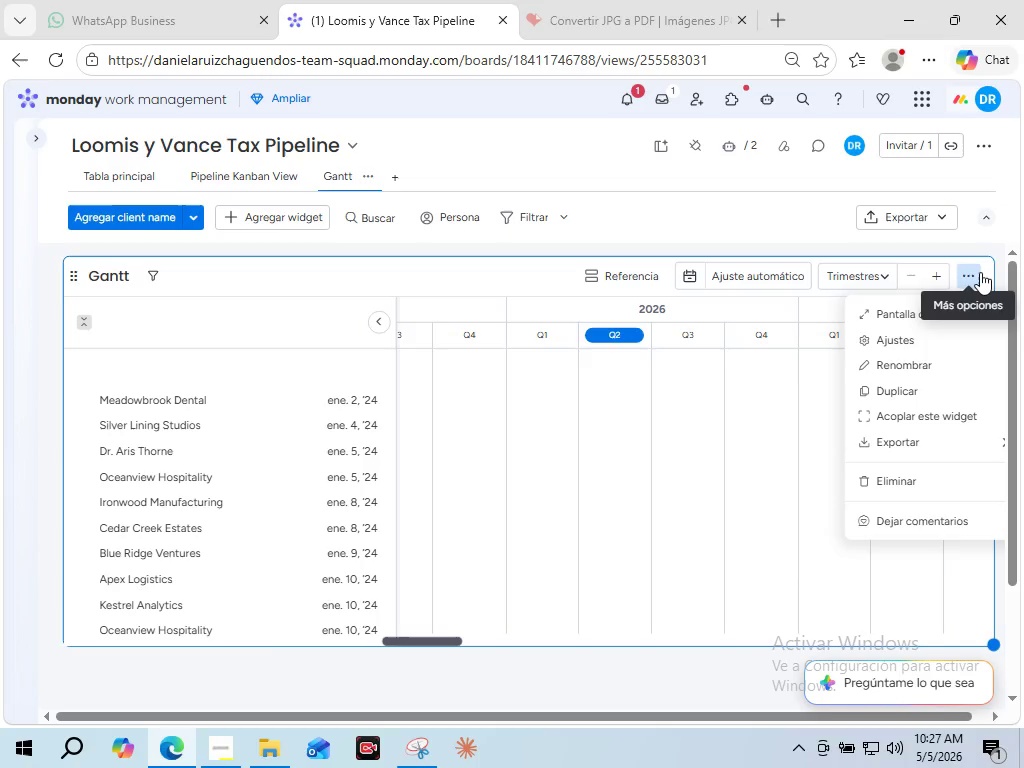 
wait(5.27)
 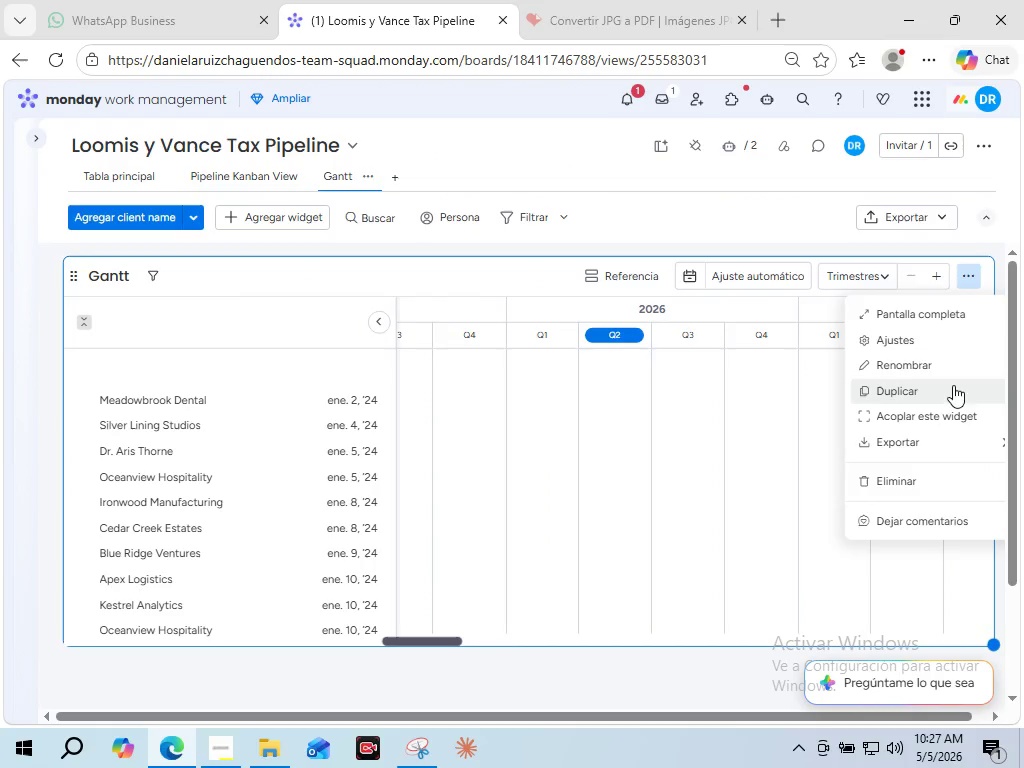 
left_click([902, 333])
 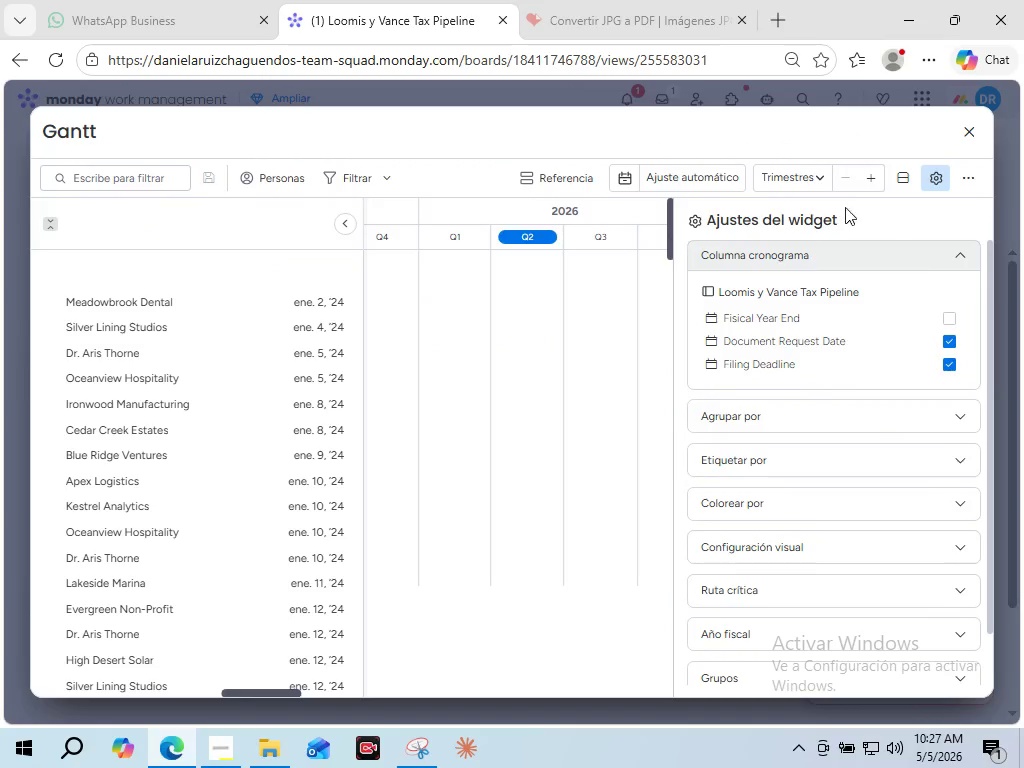 
wait(5.09)
 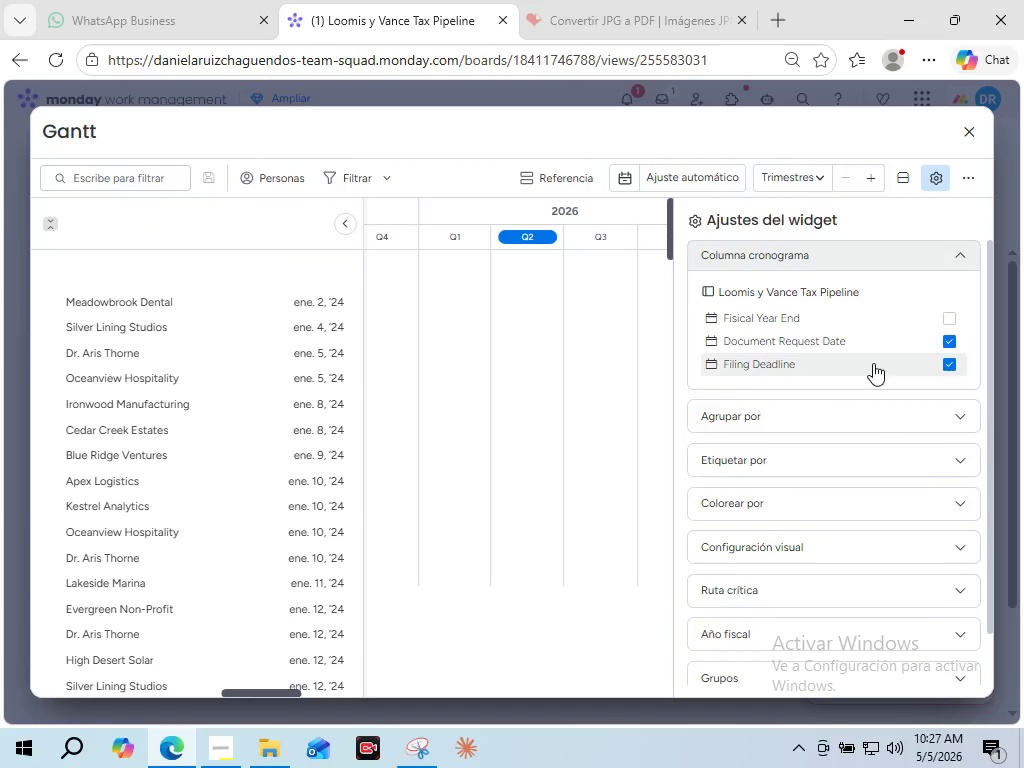 
left_click([812, 172])
 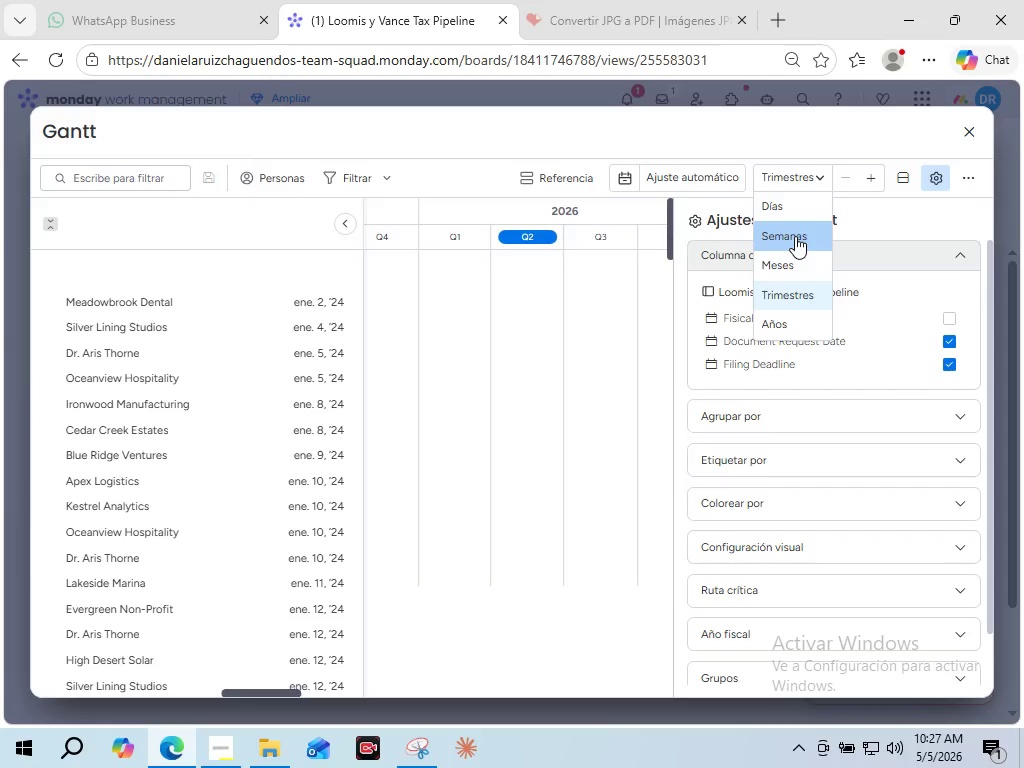 
wait(5.62)
 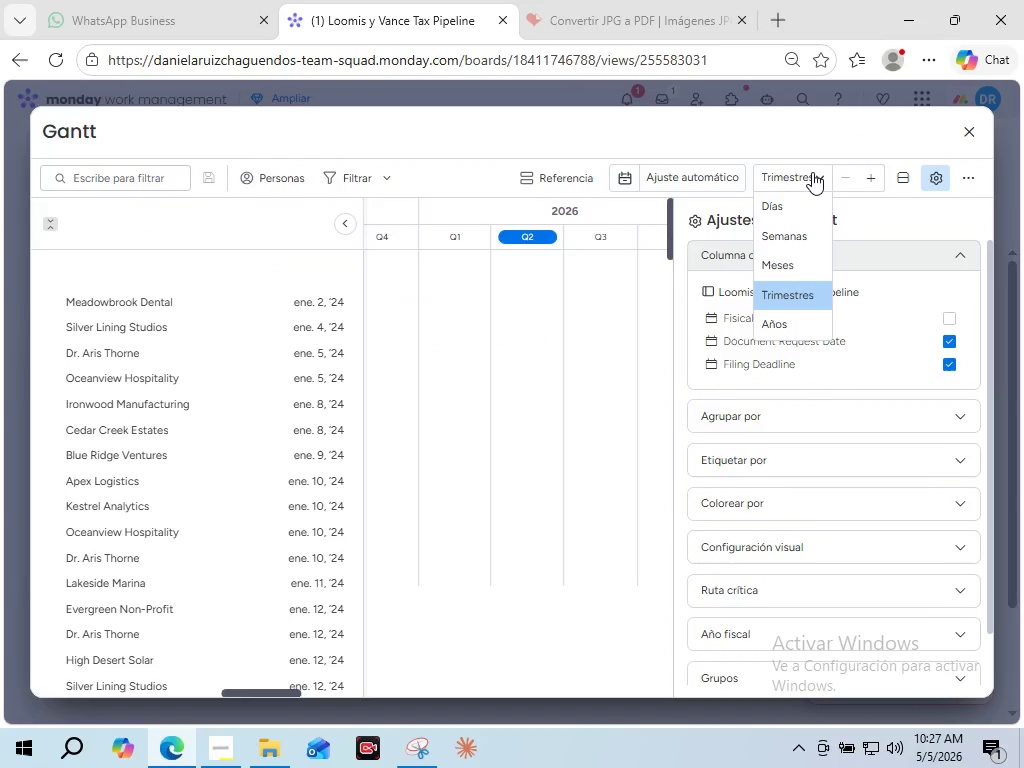 
left_click([795, 236])
 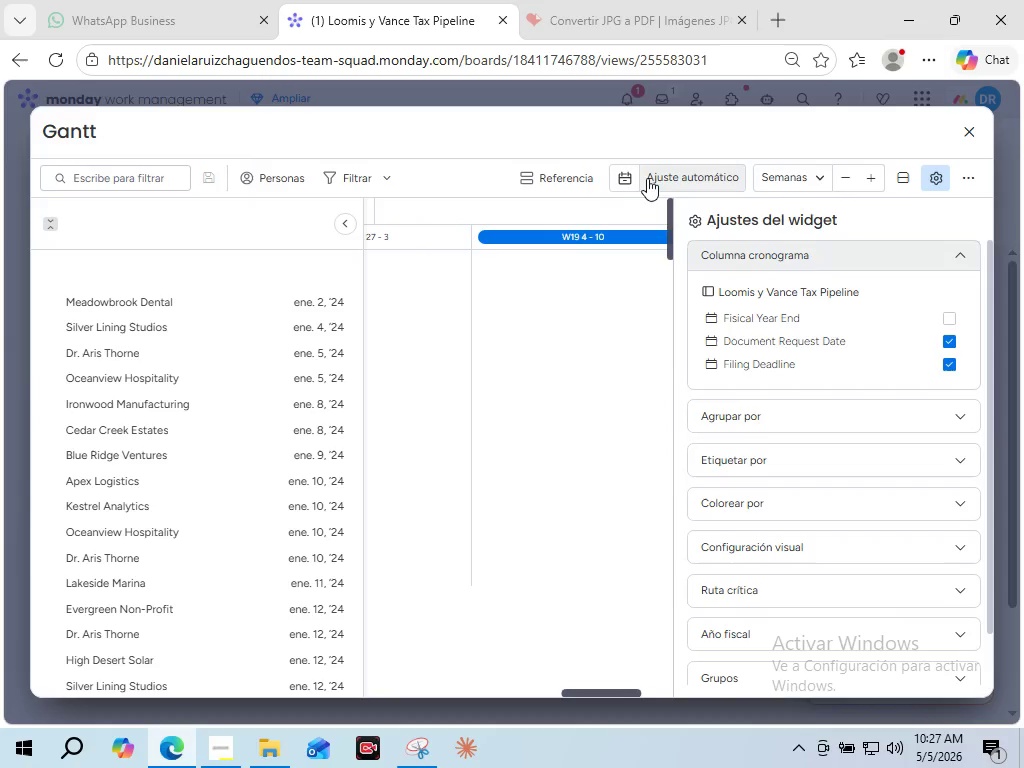 
left_click([668, 173])
 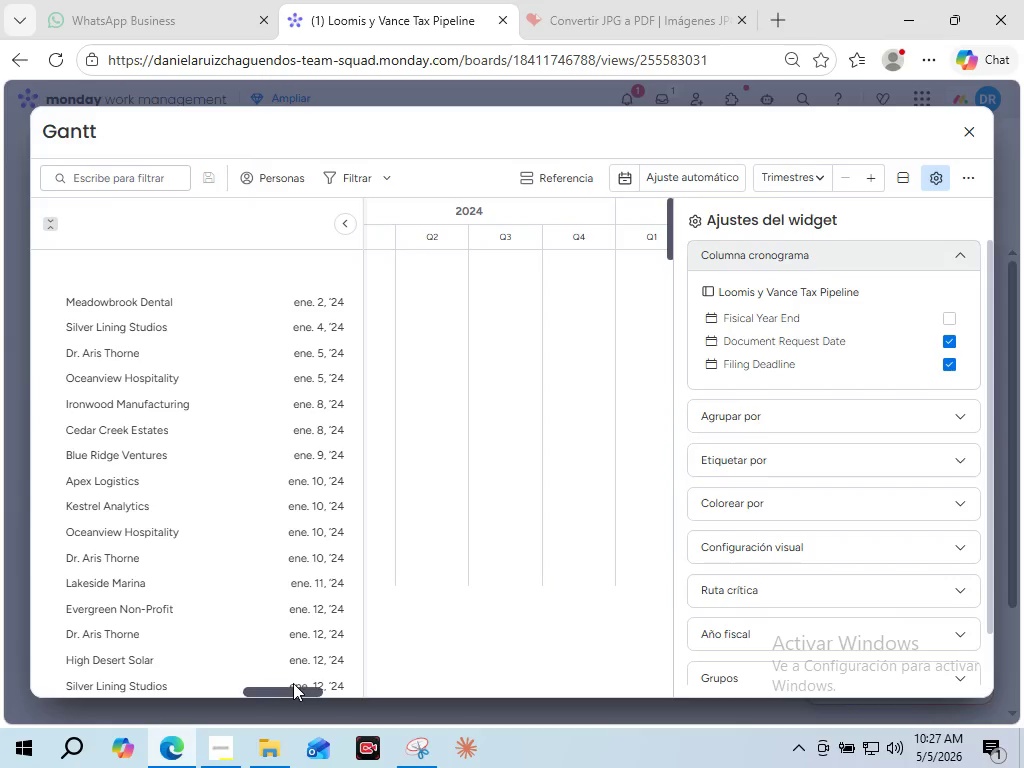 
left_click_drag(start_coordinate=[295, 695], to_coordinate=[262, 703])
 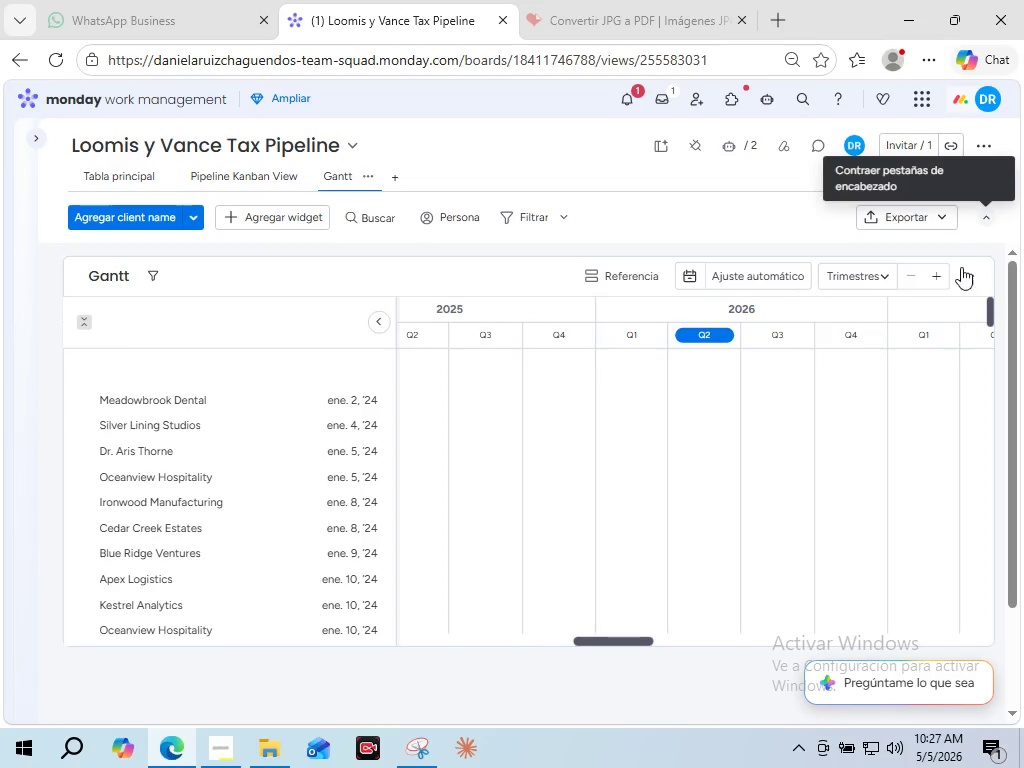 
left_click([970, 277])
 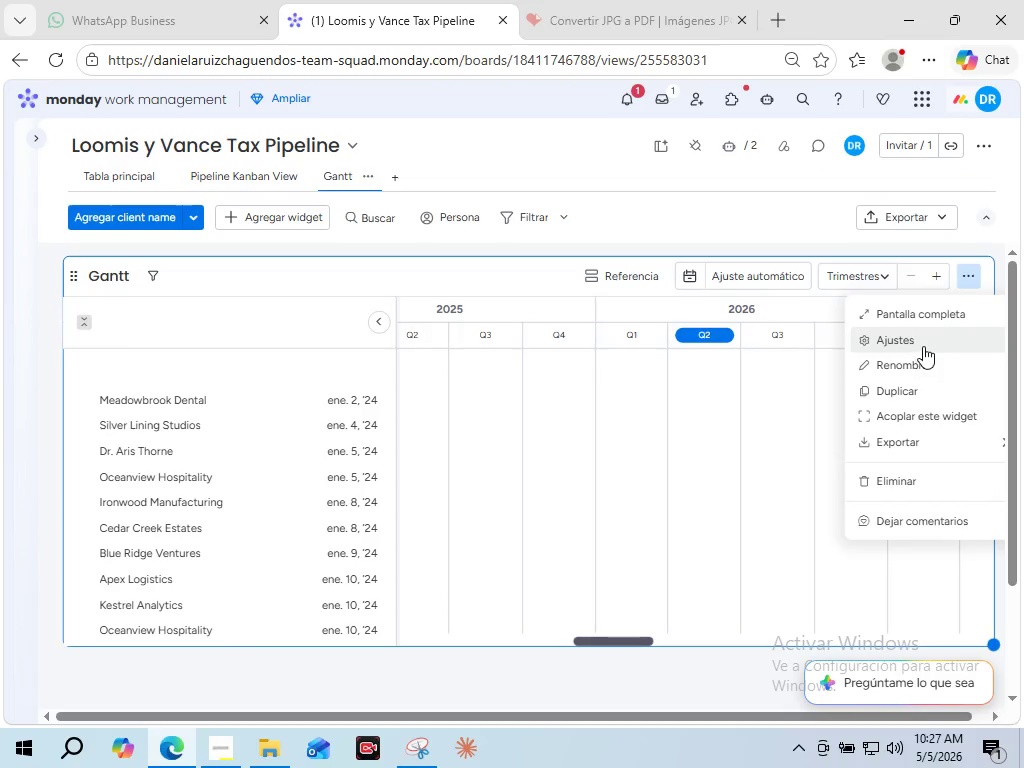 
left_click([923, 345])
 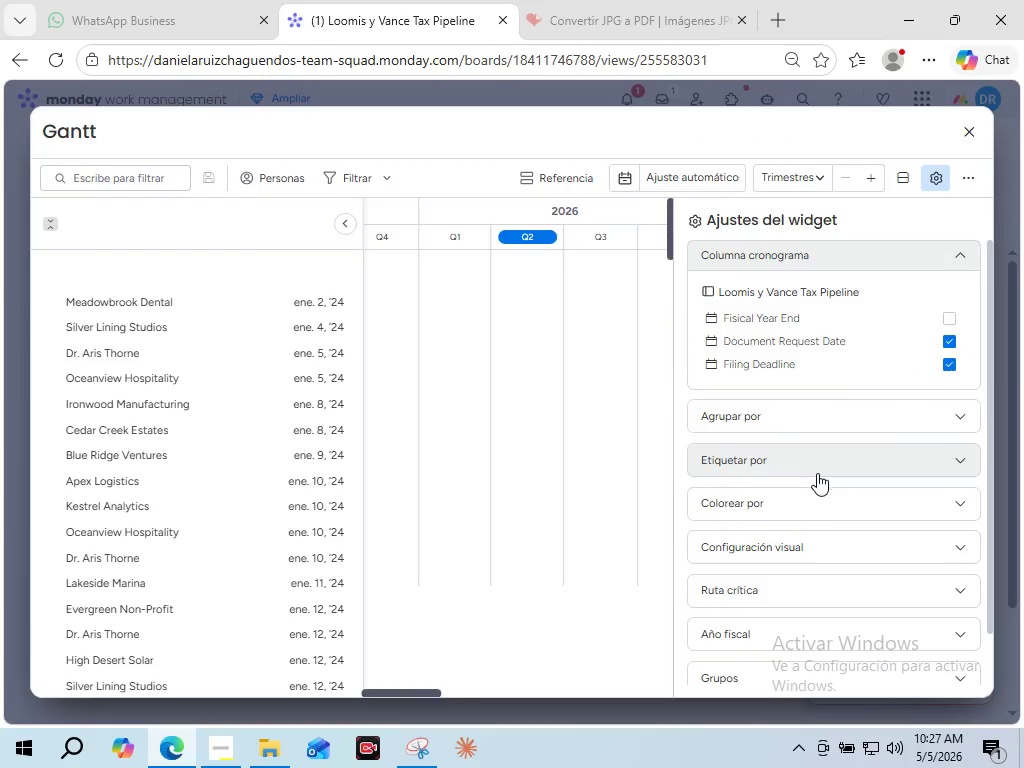 
scroll: coordinate [825, 513], scroll_direction: down, amount: 2.0
 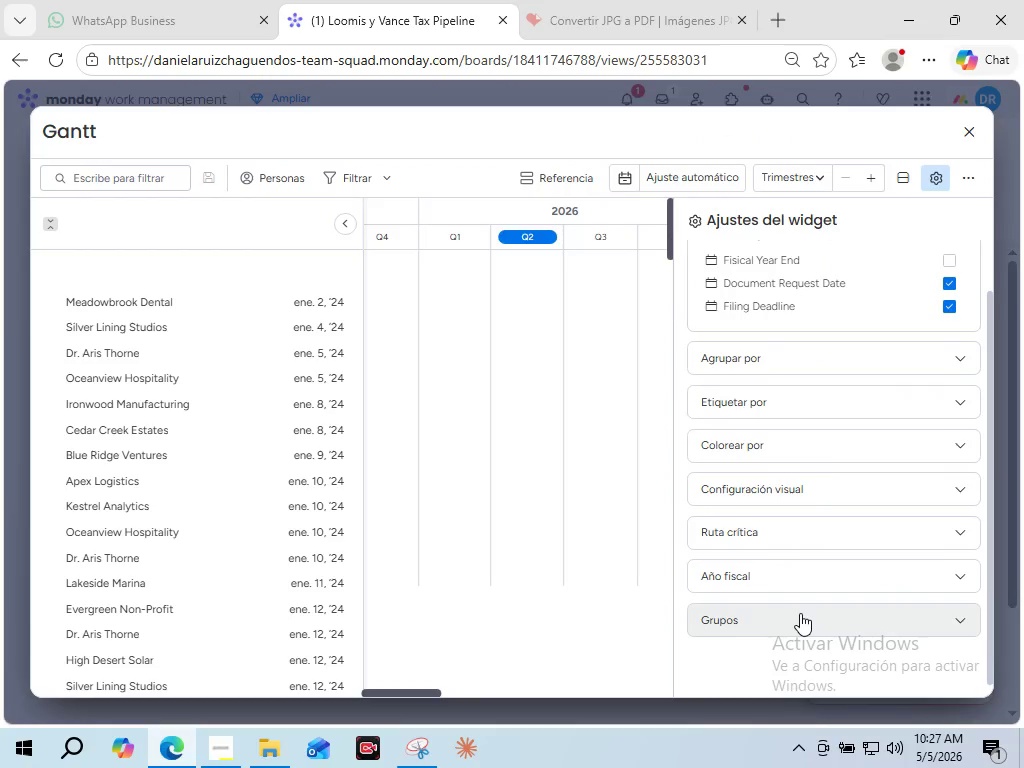 
left_click([800, 613])
 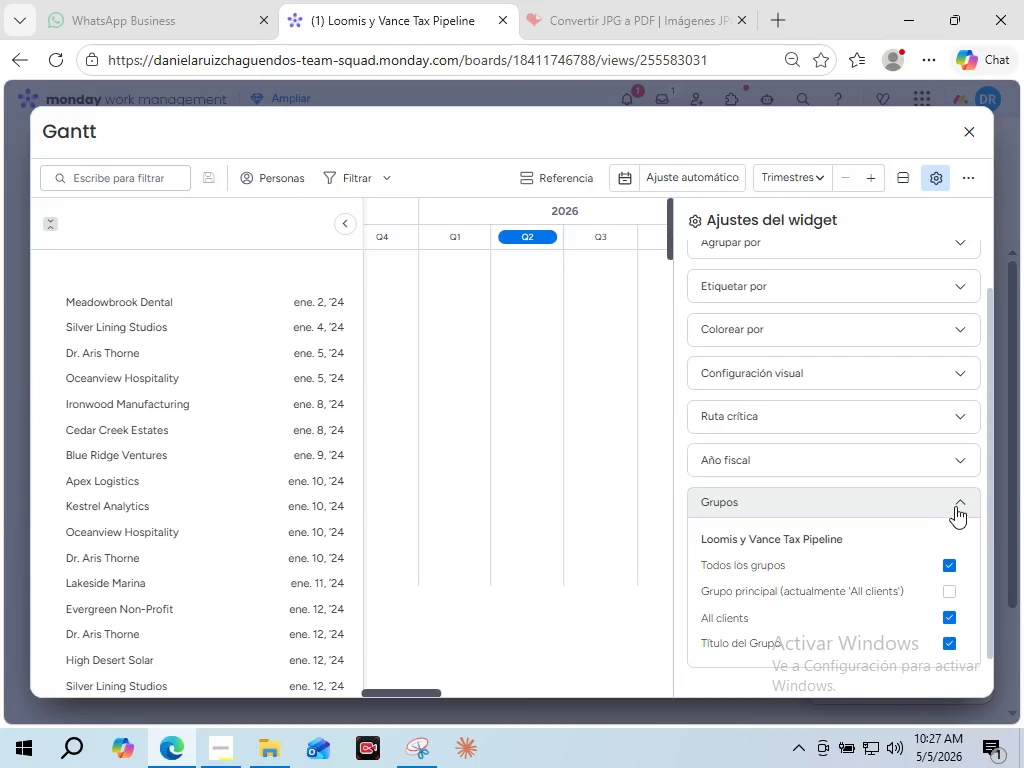 
wait(5.2)
 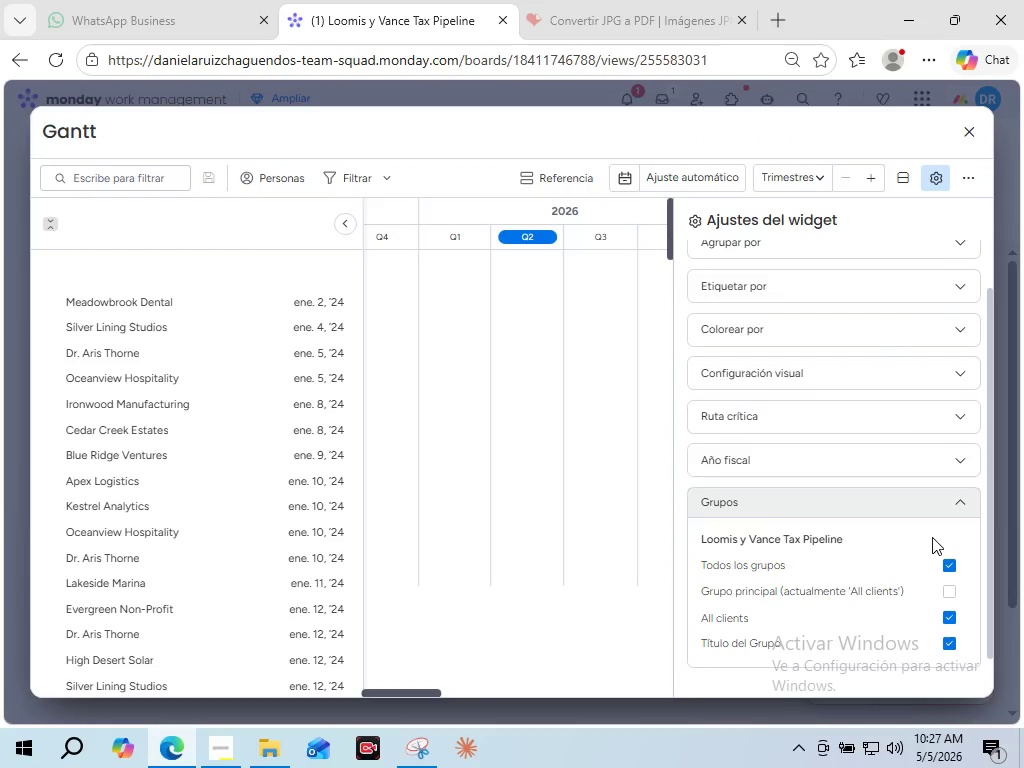 
left_click([967, 497])
 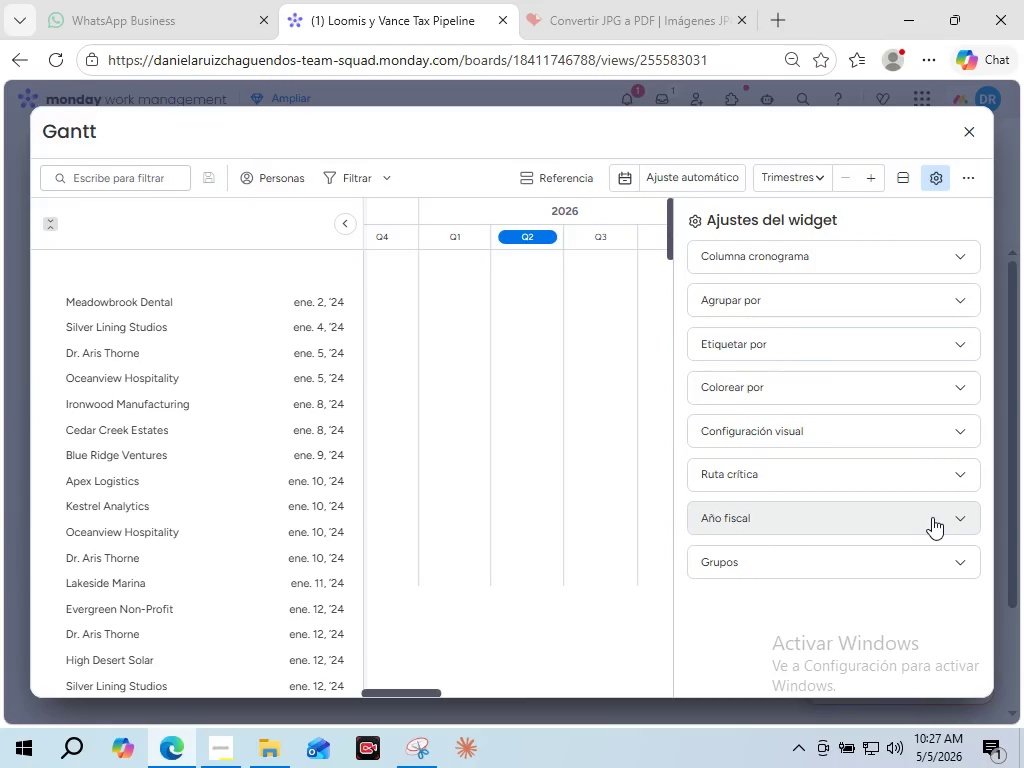 
left_click([932, 517])
 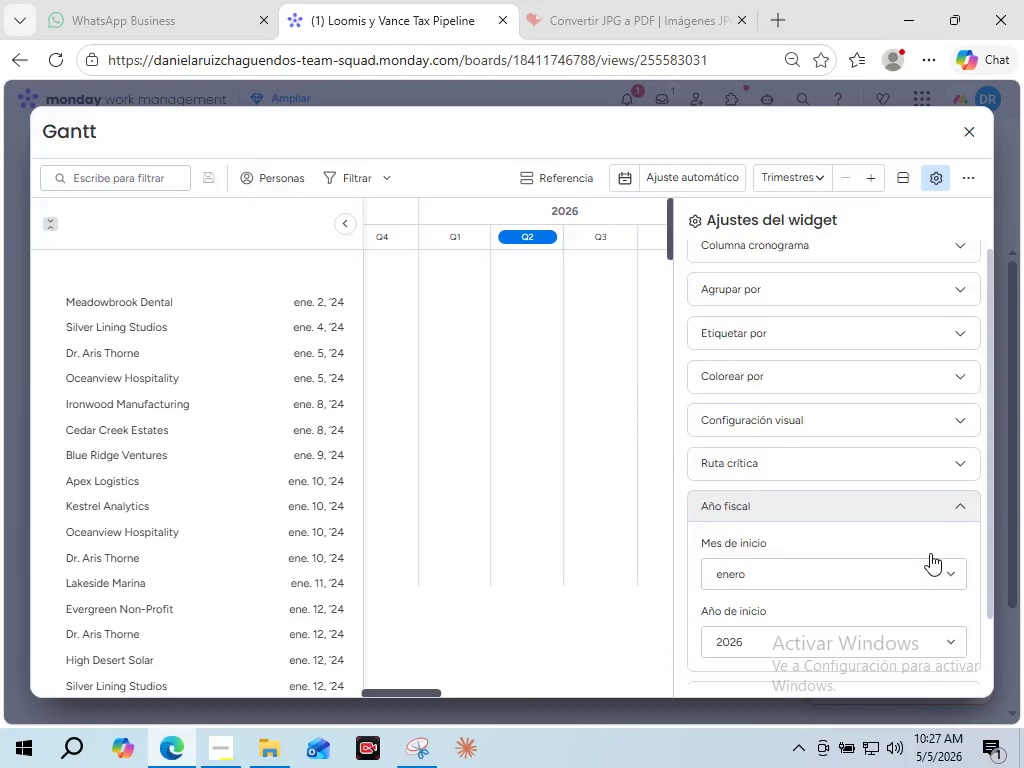 
scroll: coordinate [927, 581], scroll_direction: down, amount: 4.0
 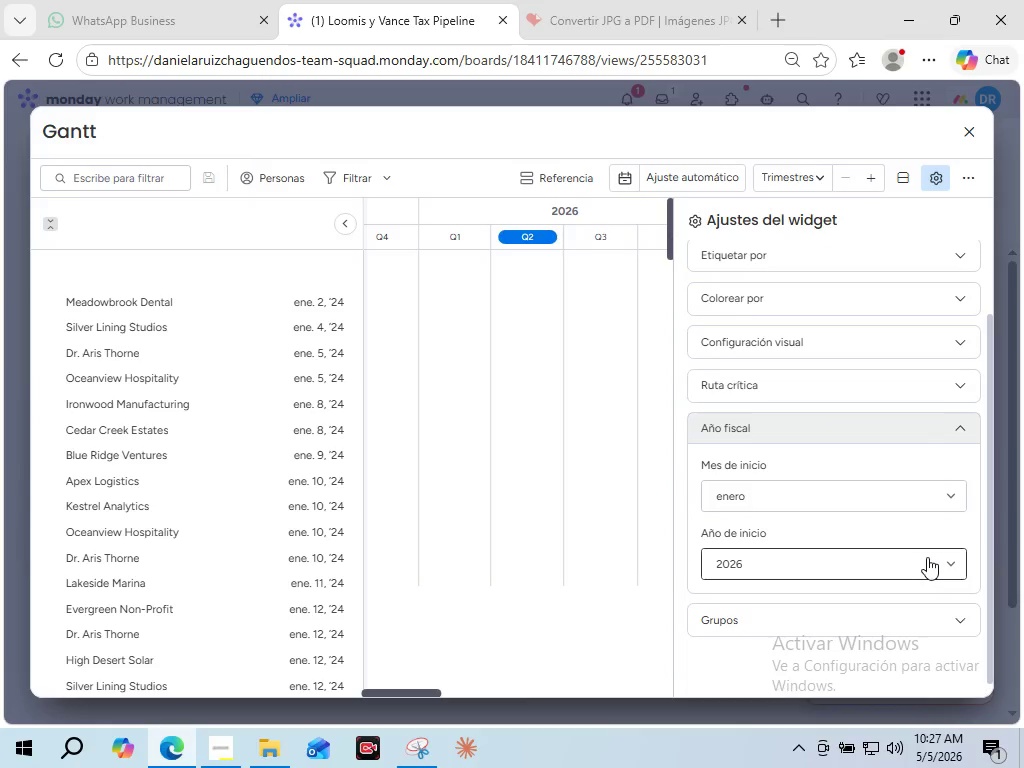 
left_click([927, 557])
 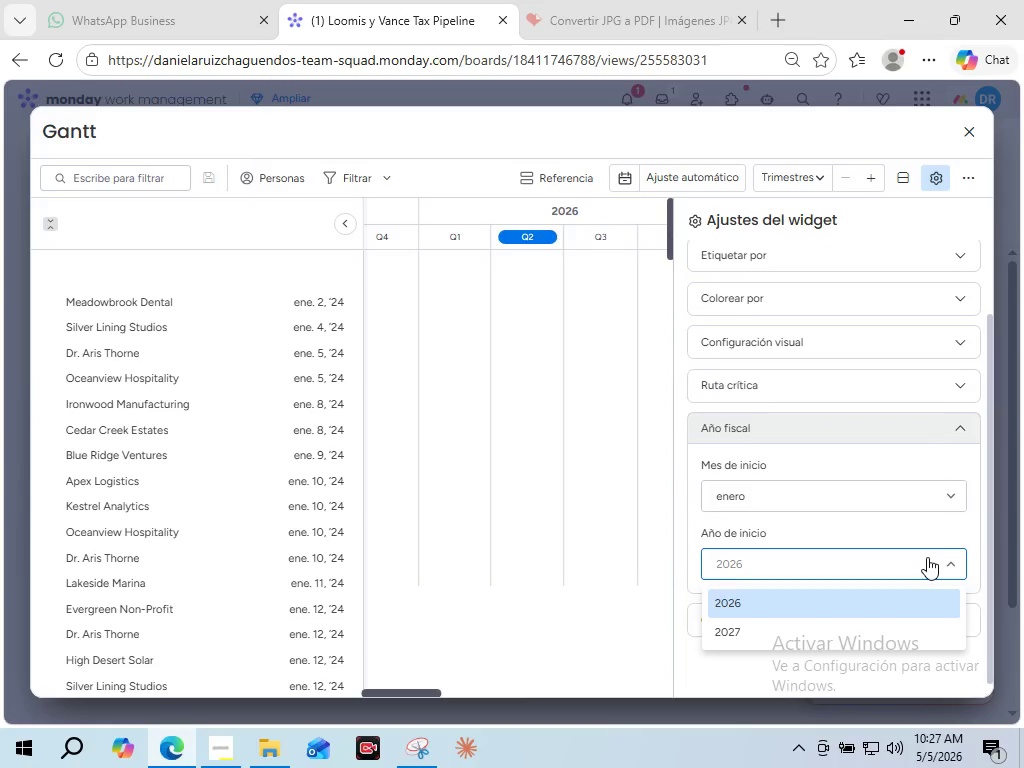 
scroll: coordinate [927, 557], scroll_direction: down, amount: 3.0
 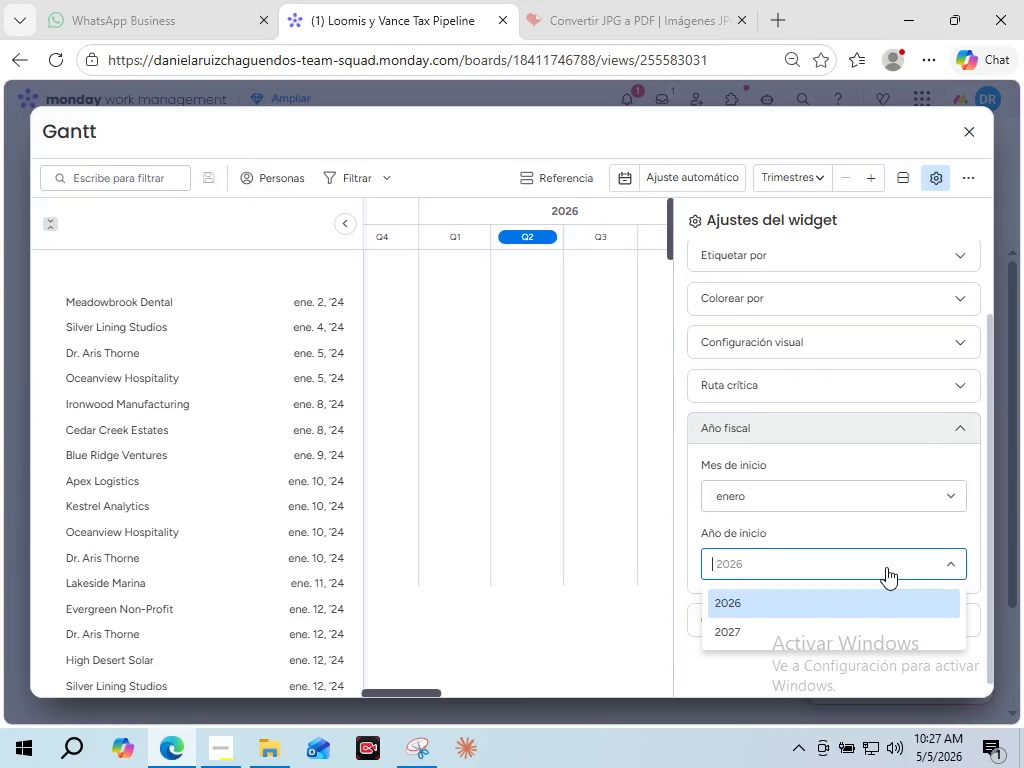 
key(ArrowDown)
 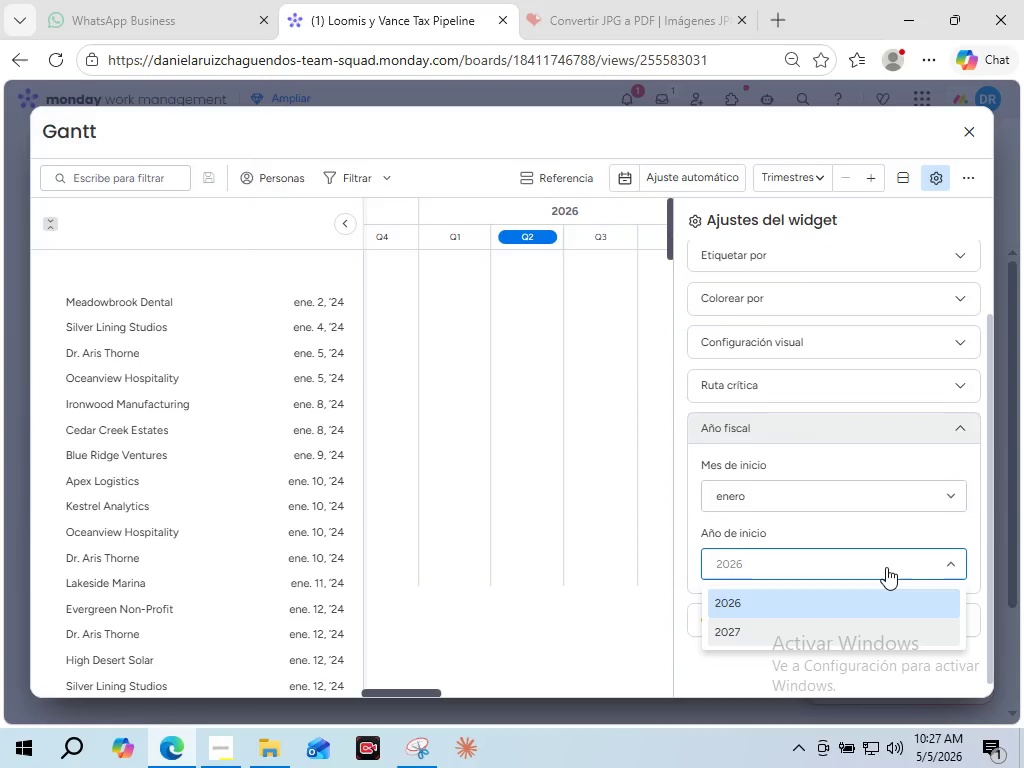 
type(2024)
 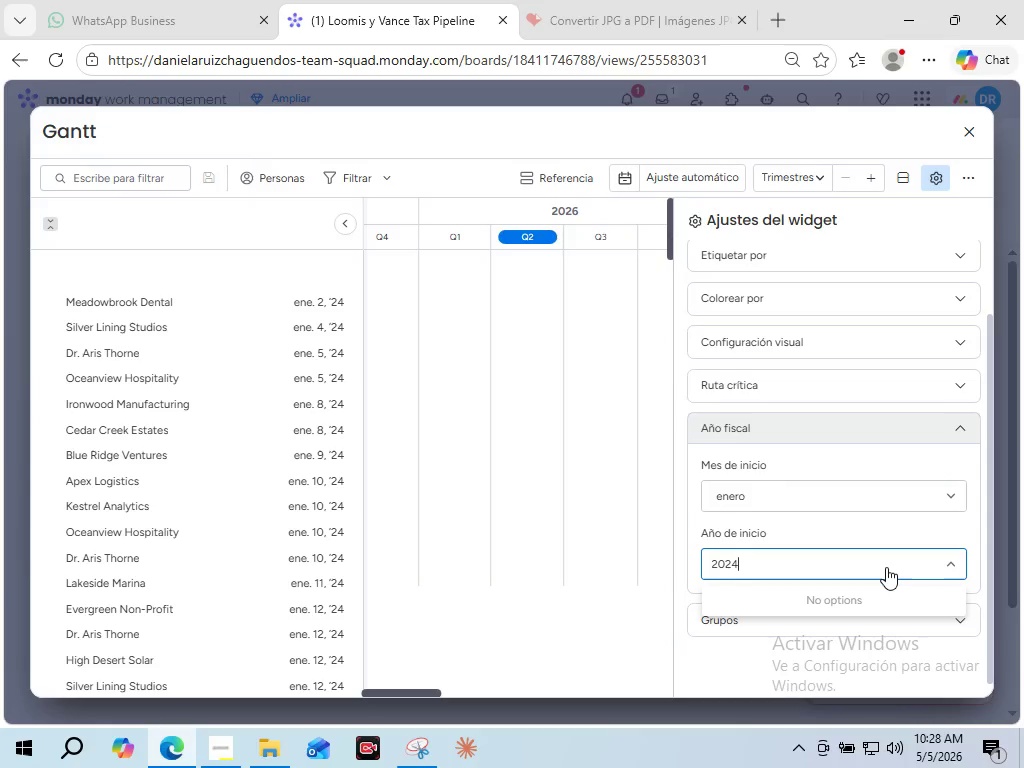 
wait(20.84)
 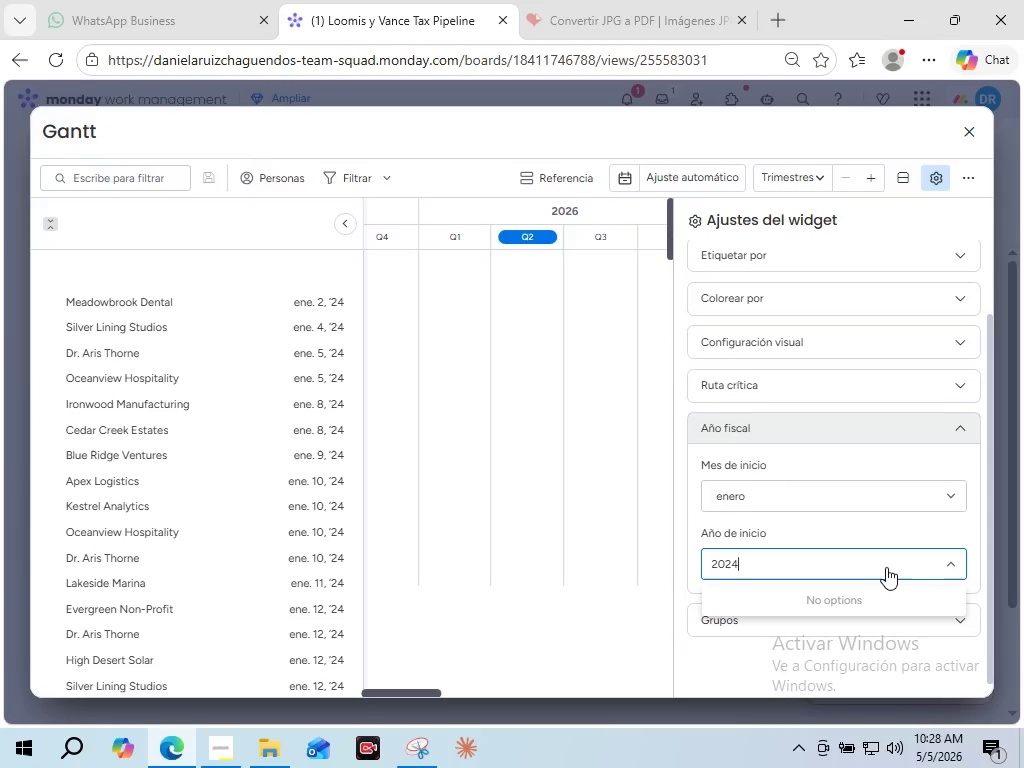 
left_click([918, 496])
 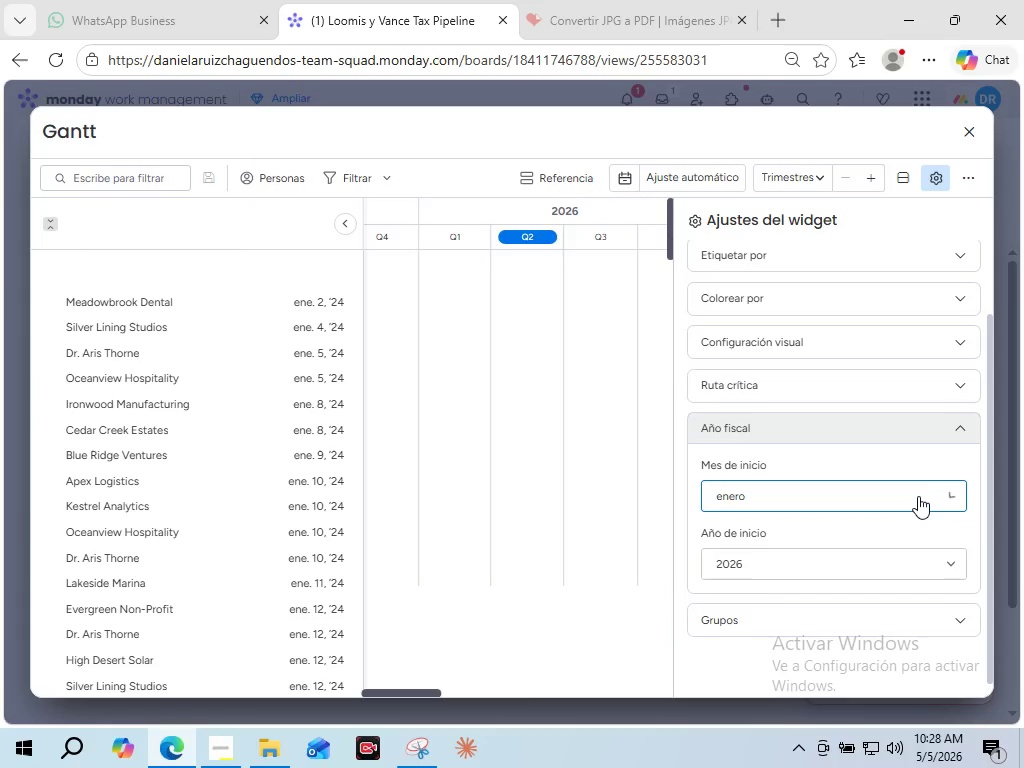 
left_click([918, 496])
 